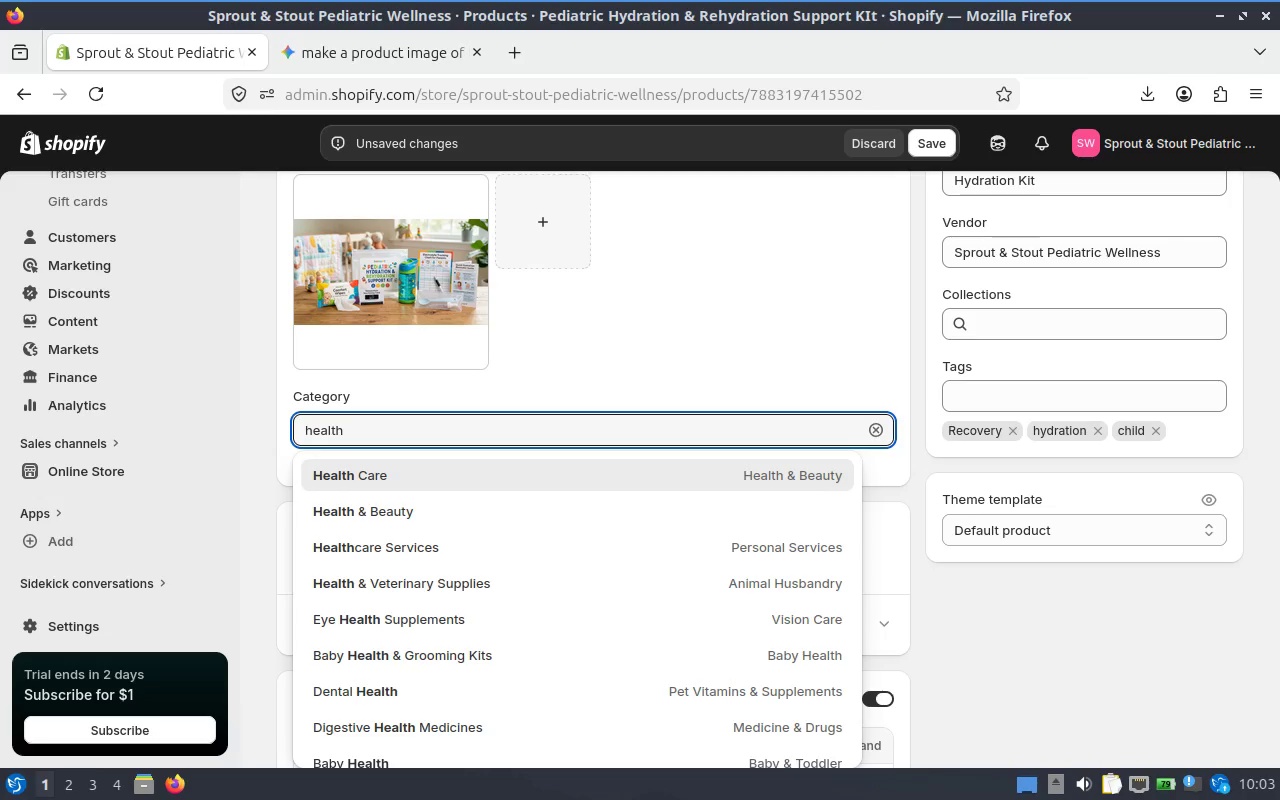 
type(& personal)
 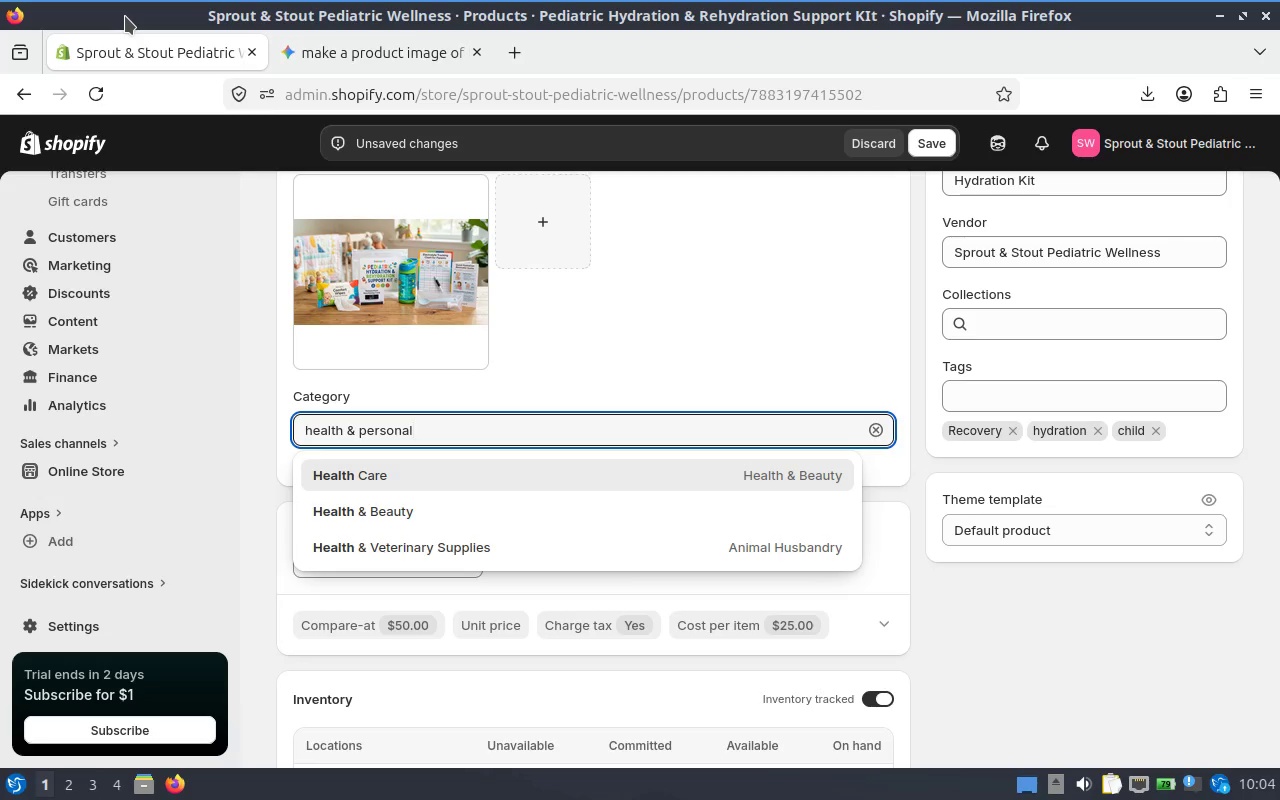 
wait(11.25)
 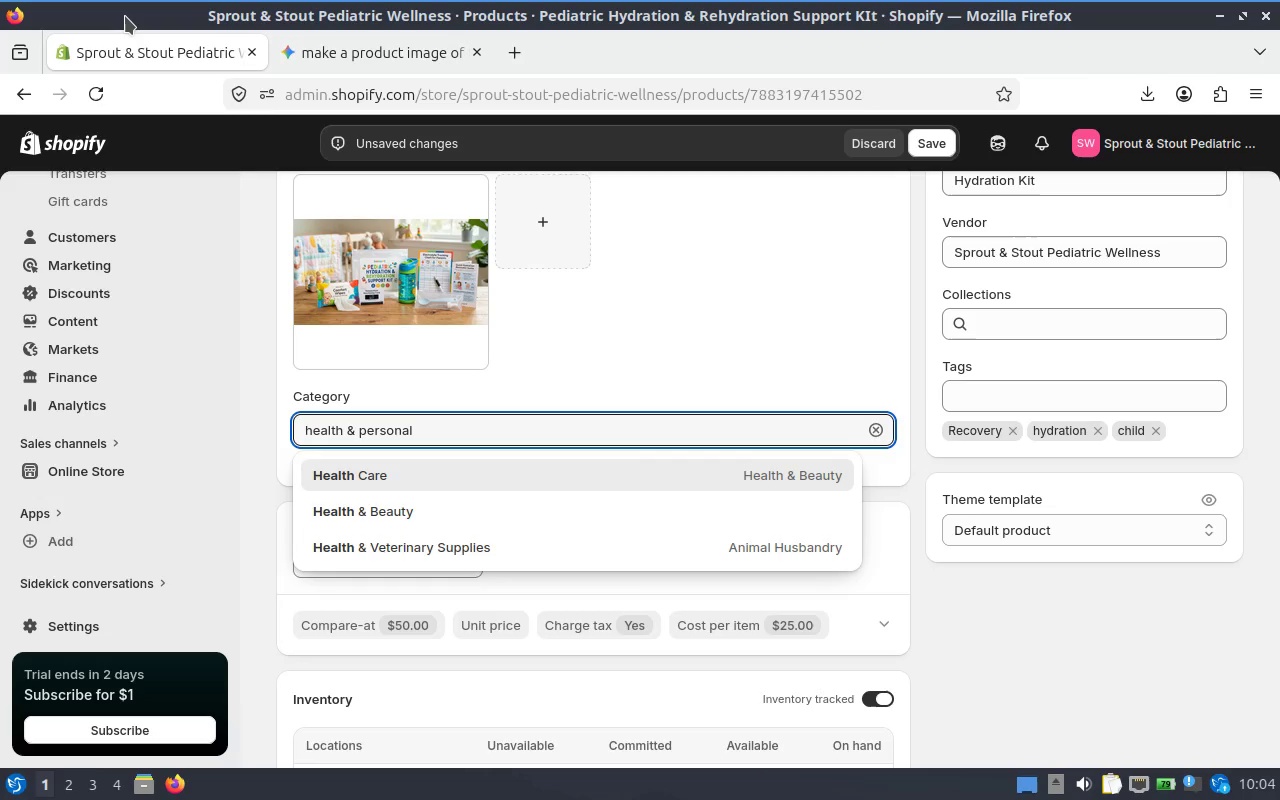 
key(Control+A)
 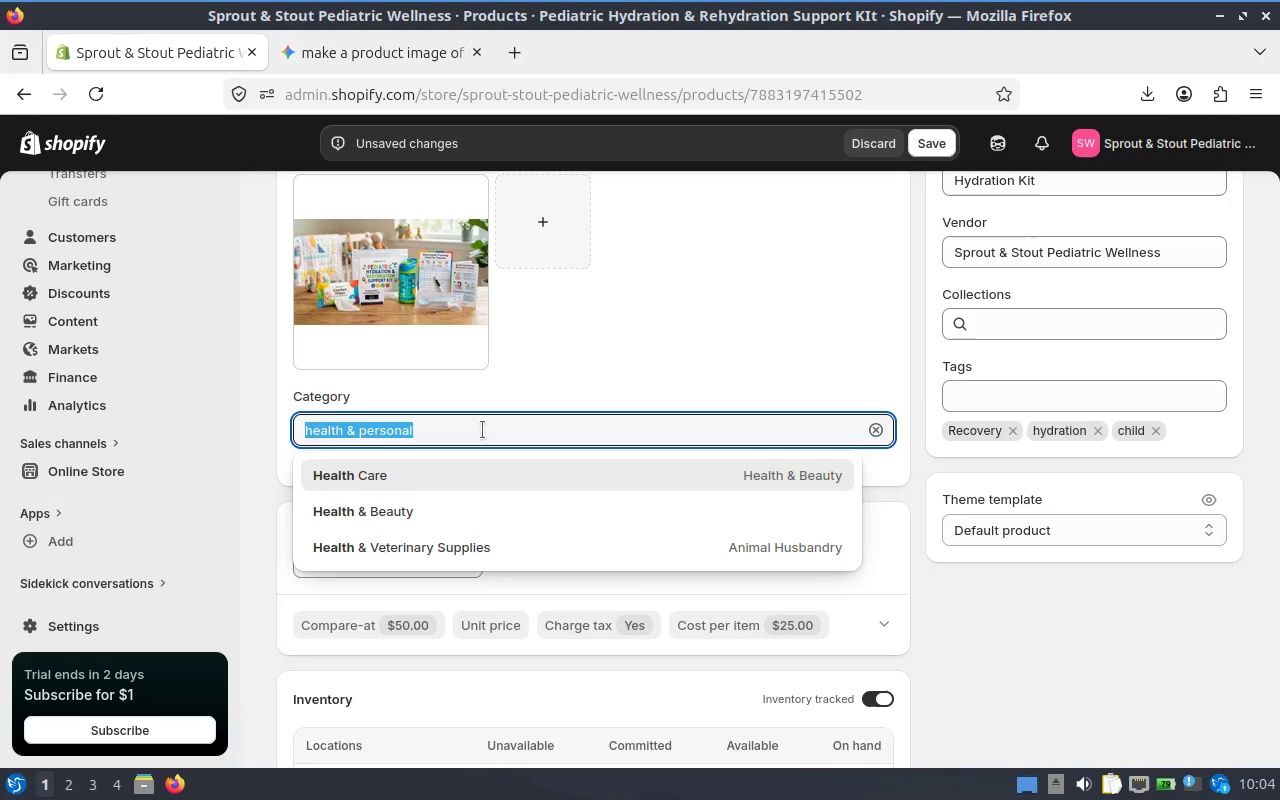 
type(jea;t)
key(Backspace)
key(Backspace)
key(Backspace)
key(Backspace)
key(Backspace)
type(health c)
 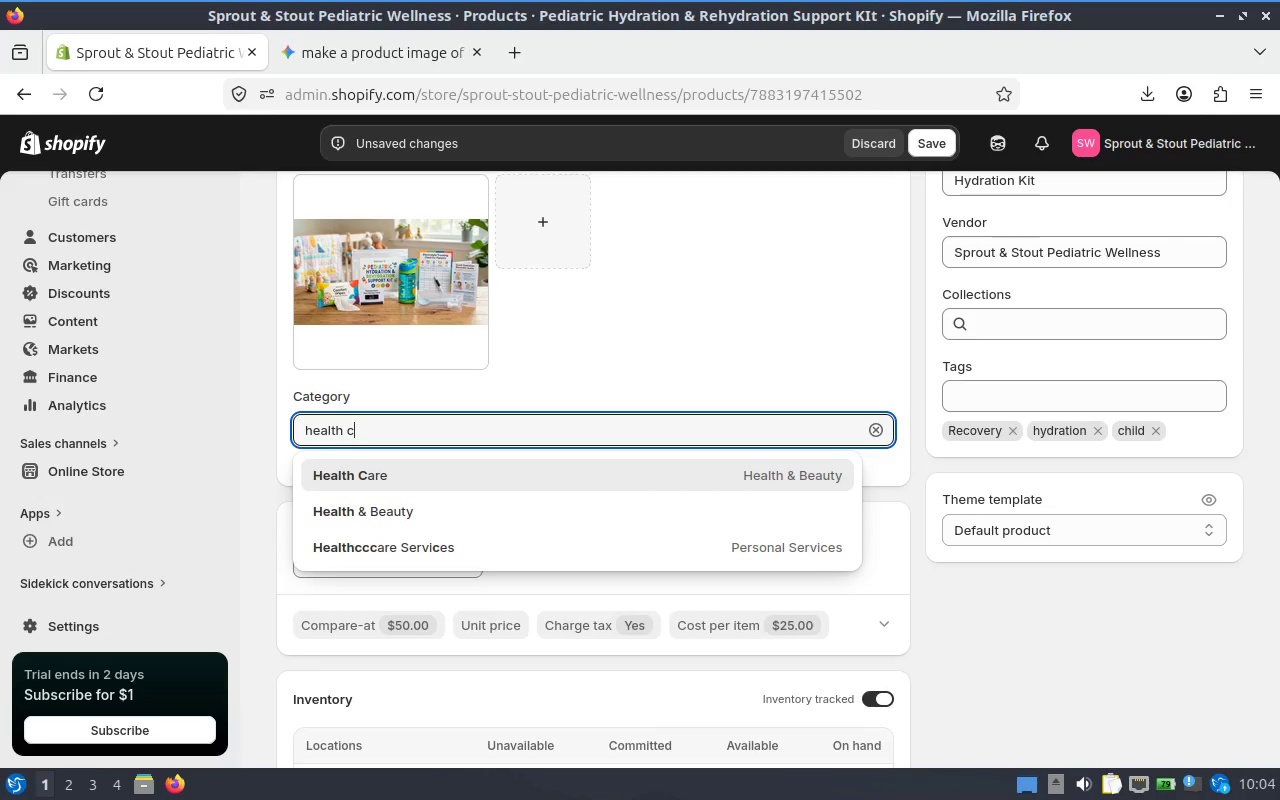 
key(Enter)
 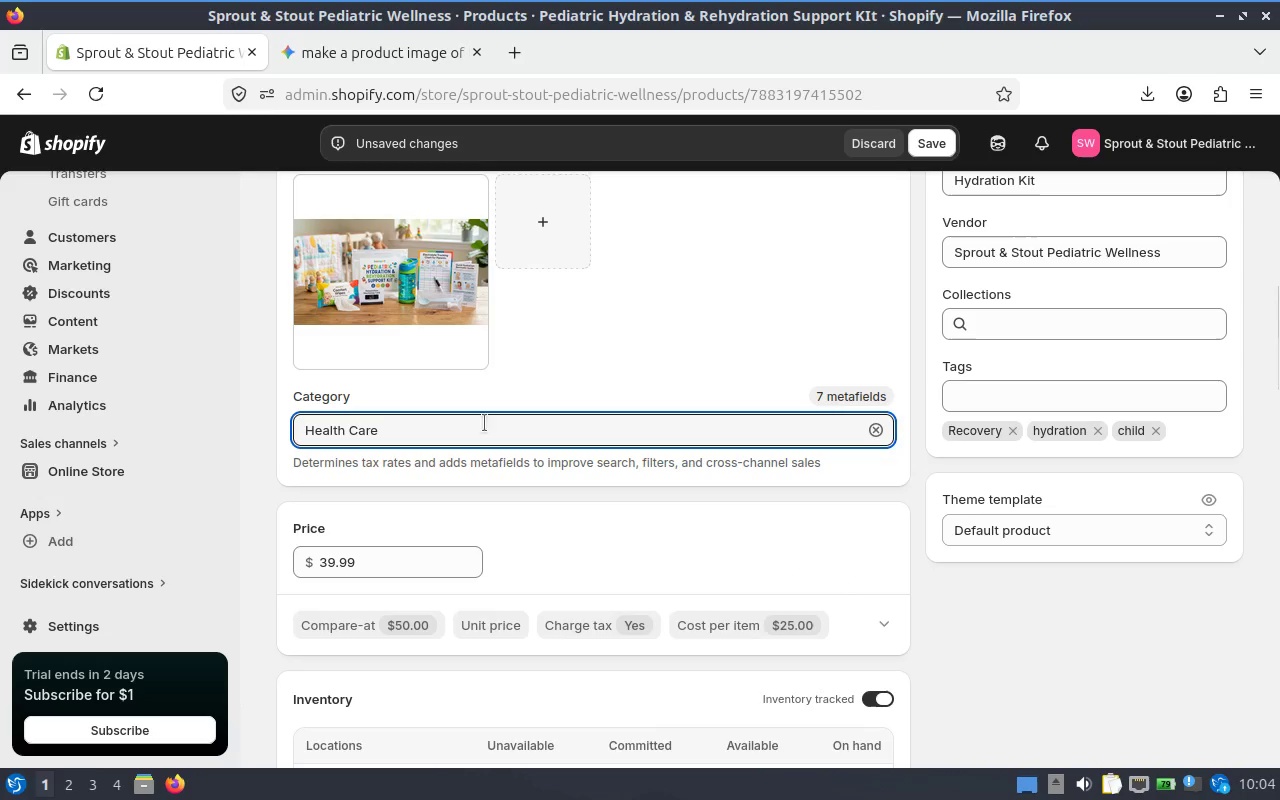 
left_click([468, 418])
 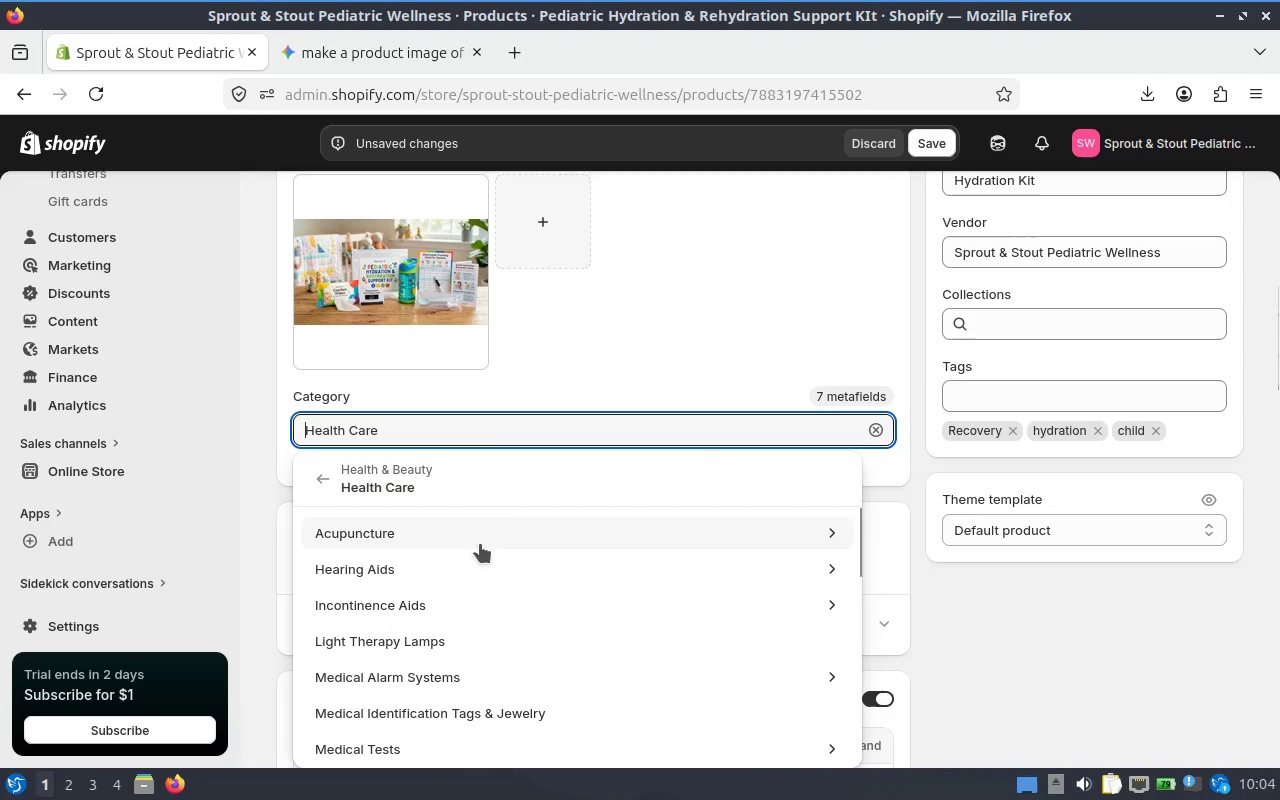 
scroll: coordinate [564, 576], scroll_direction: down, amount: 3.0
 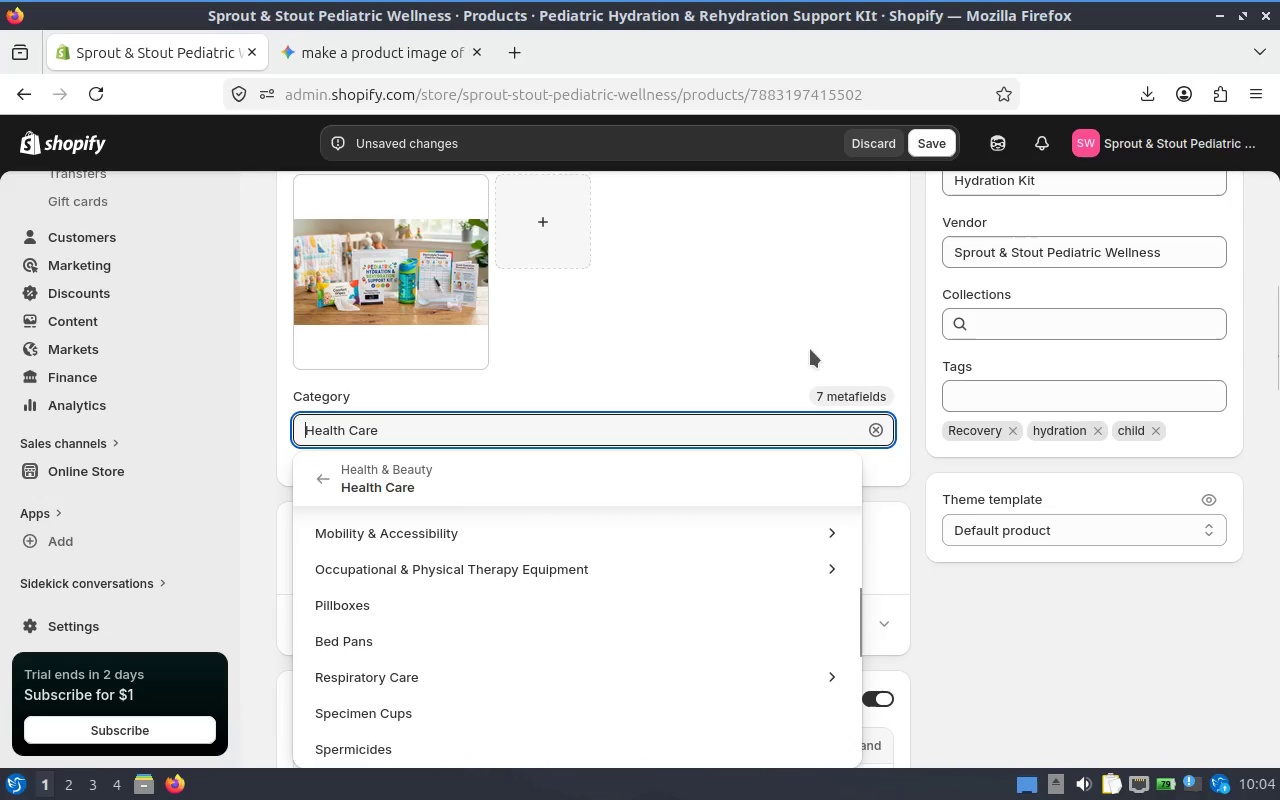 
left_click([912, 346])
 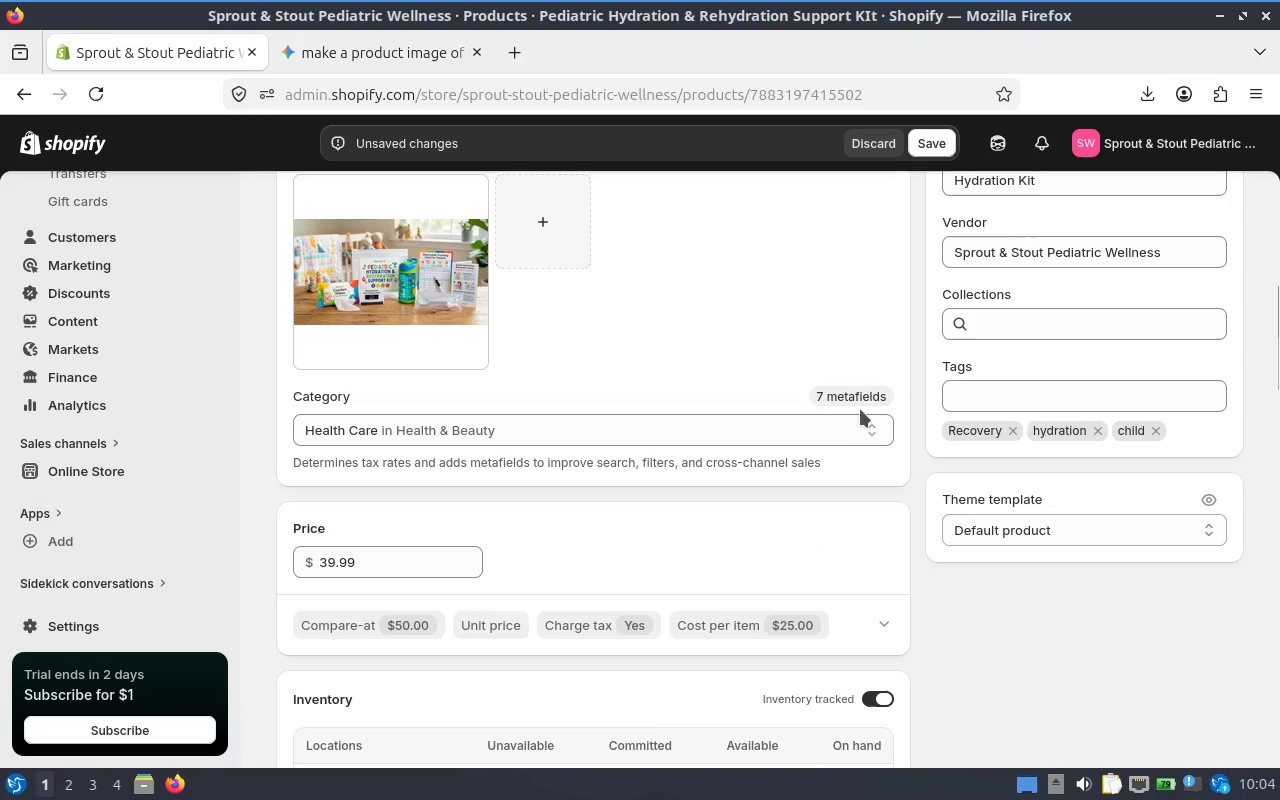 
left_click([858, 389])
 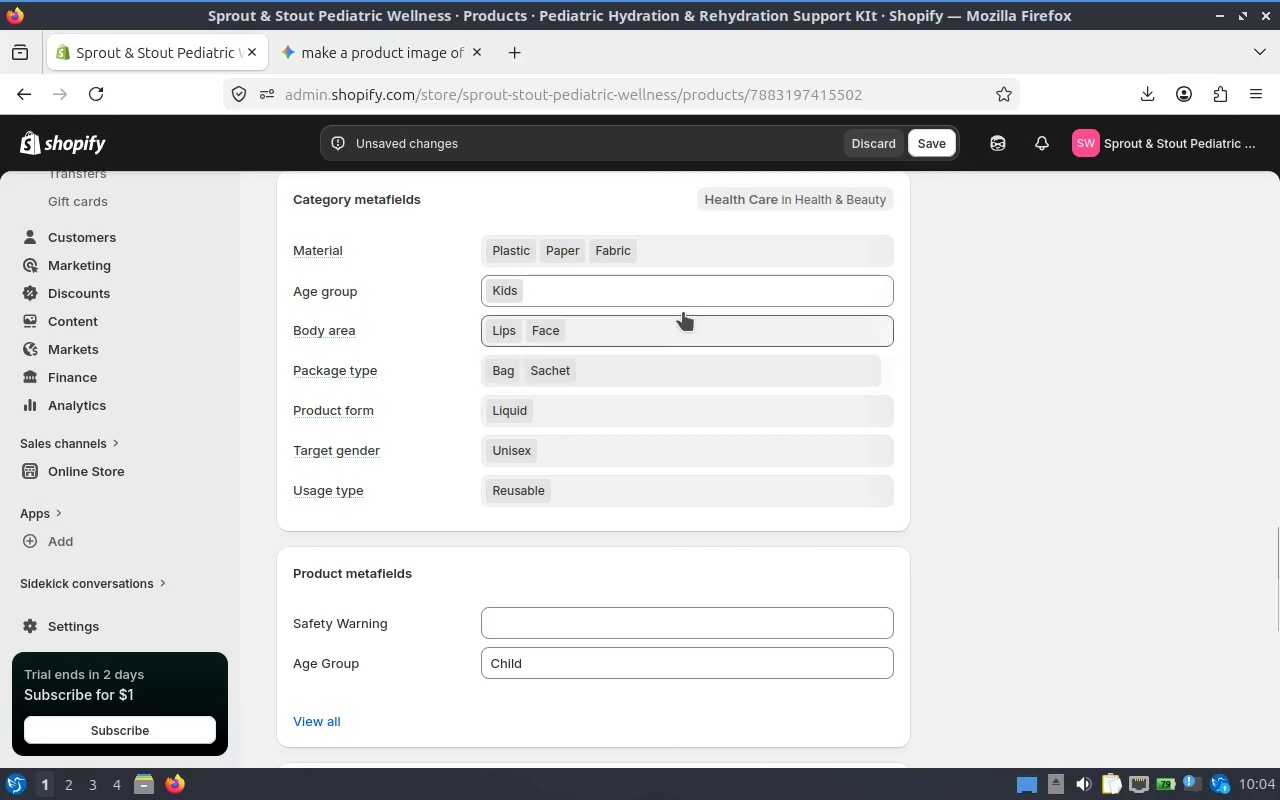 
scroll: coordinate [682, 310], scroll_direction: up, amount: 1.0
 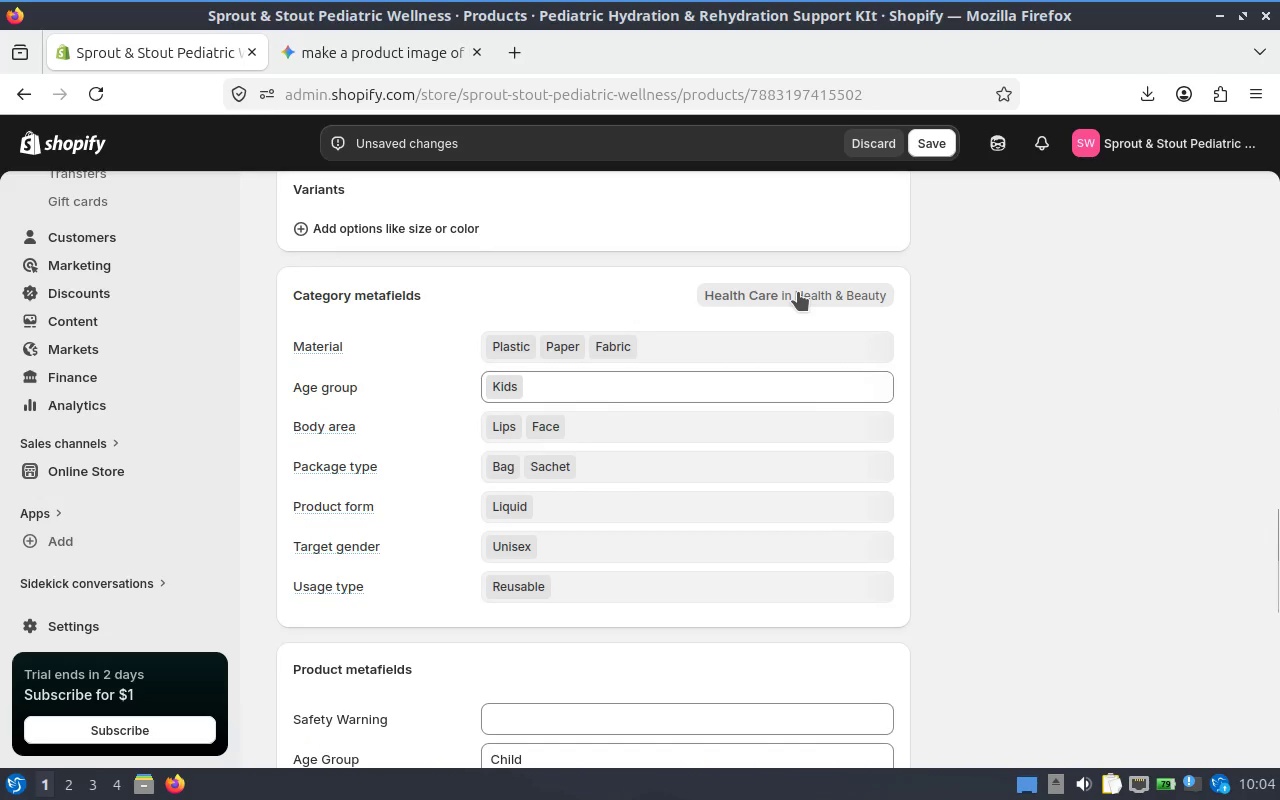 
left_click([798, 292])
 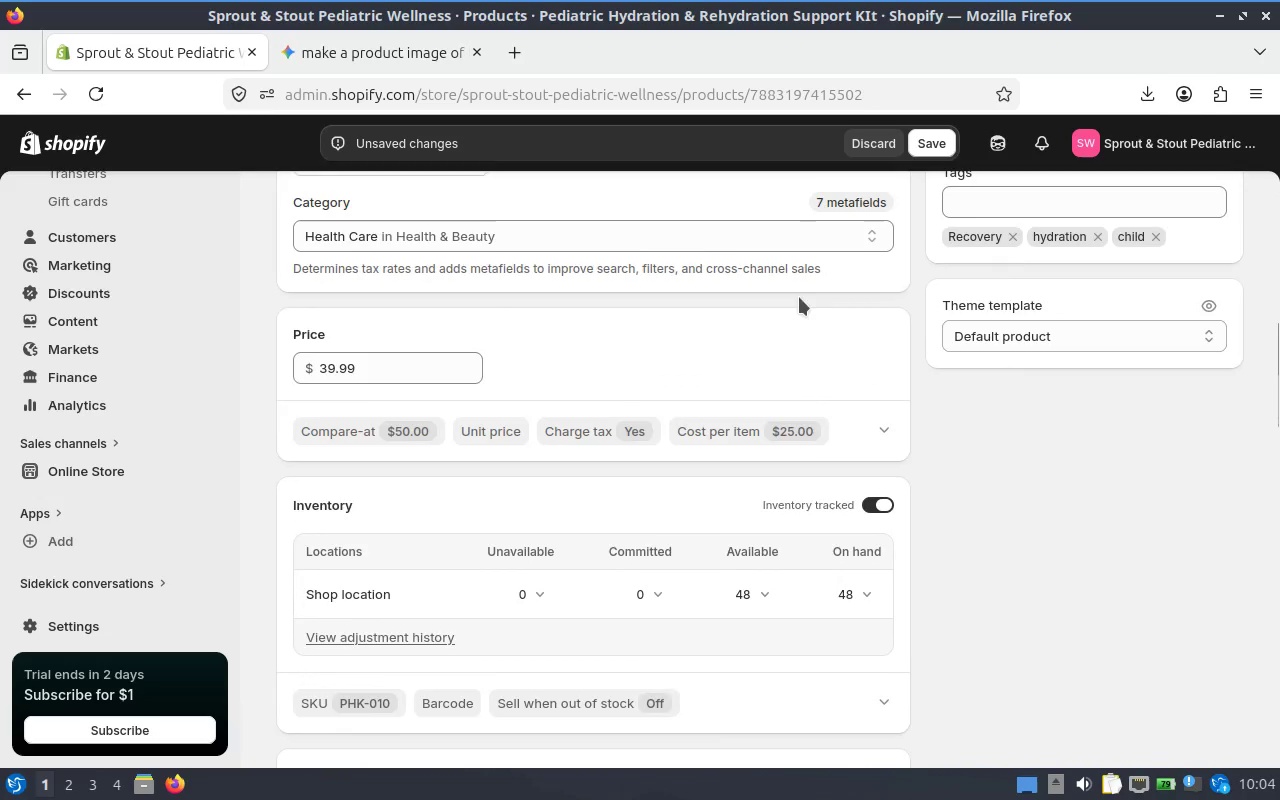 
scroll: coordinate [798, 302], scroll_direction: down, amount: 11.0
 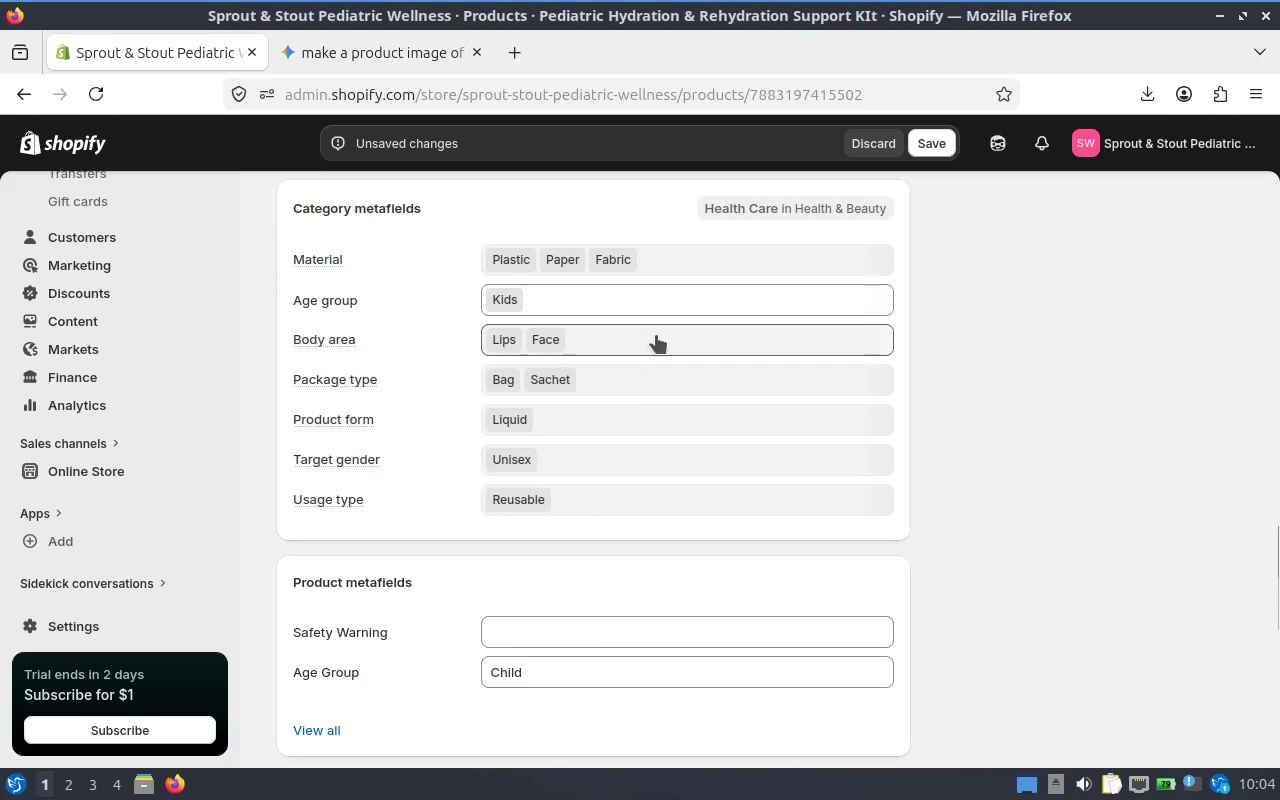 
left_click([338, 334])
 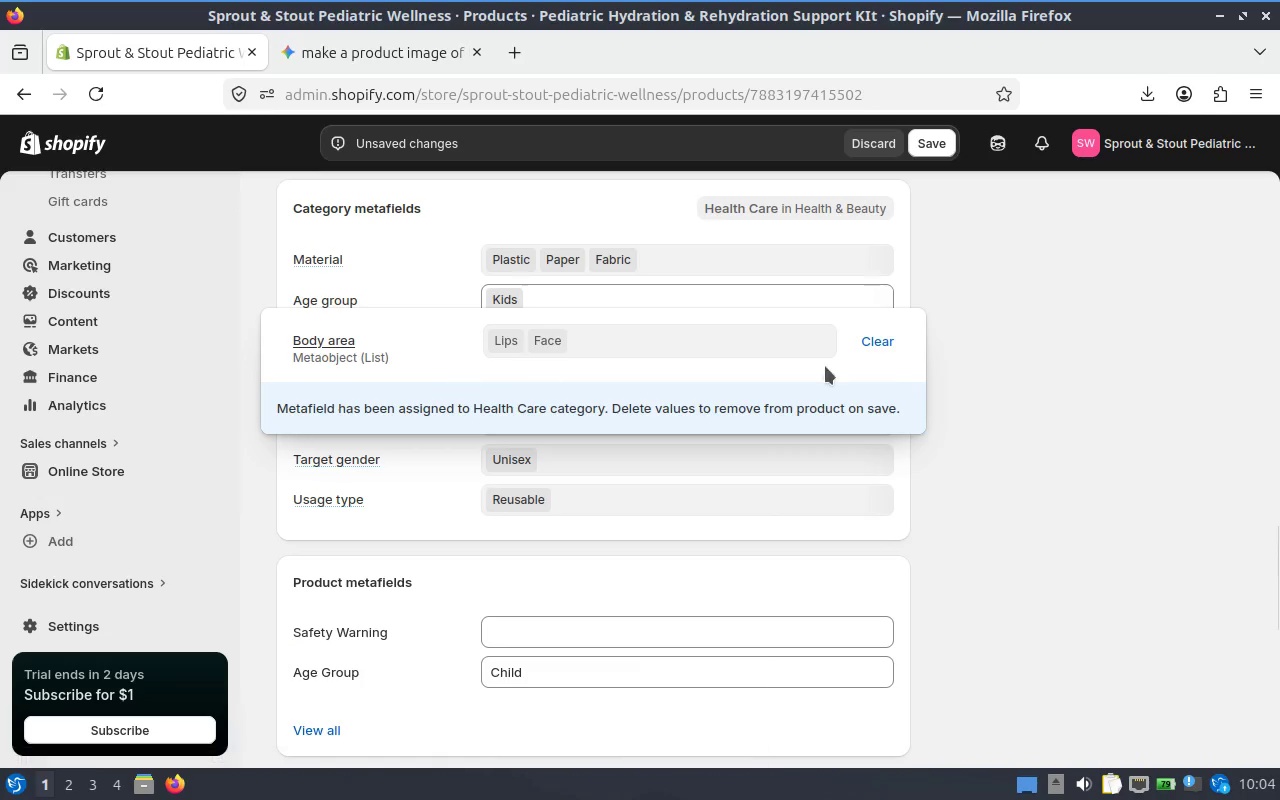 
left_click([876, 342])
 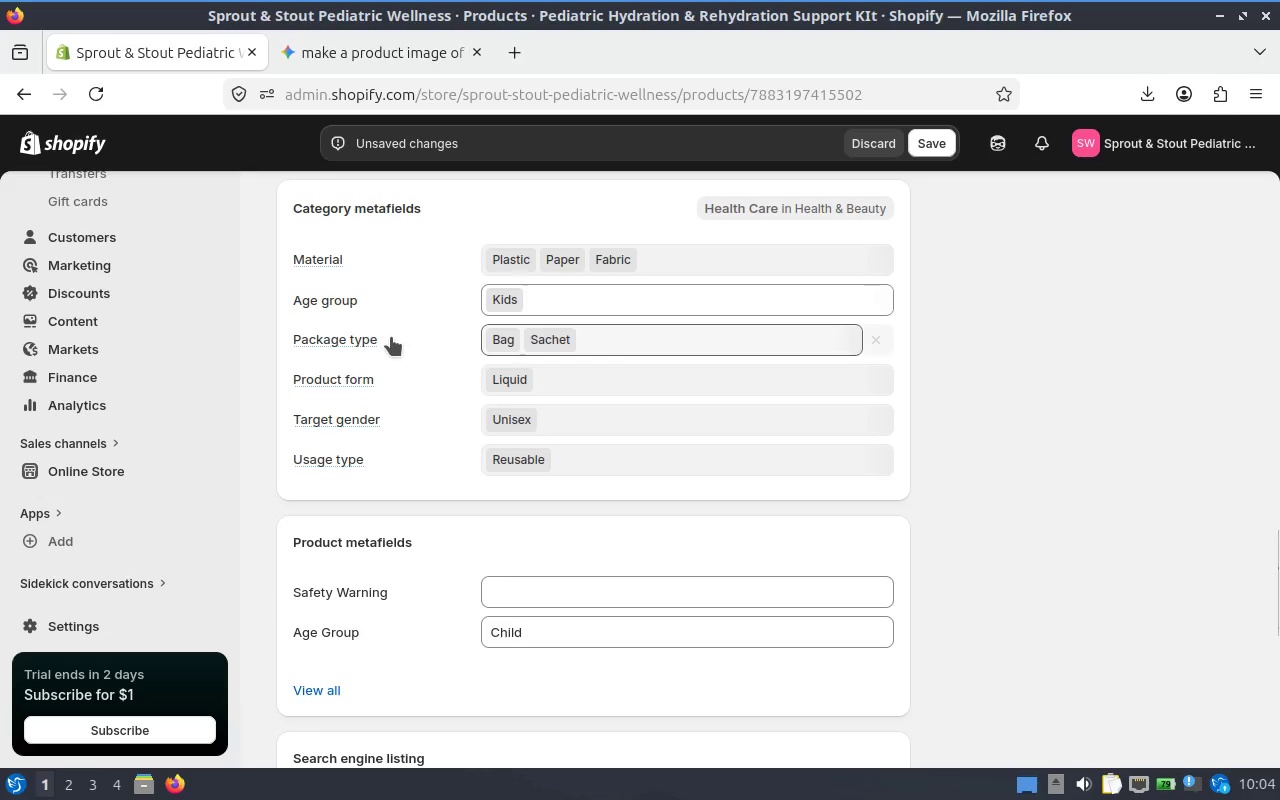 
scroll: coordinate [542, 293], scroll_direction: up, amount: 1.0
 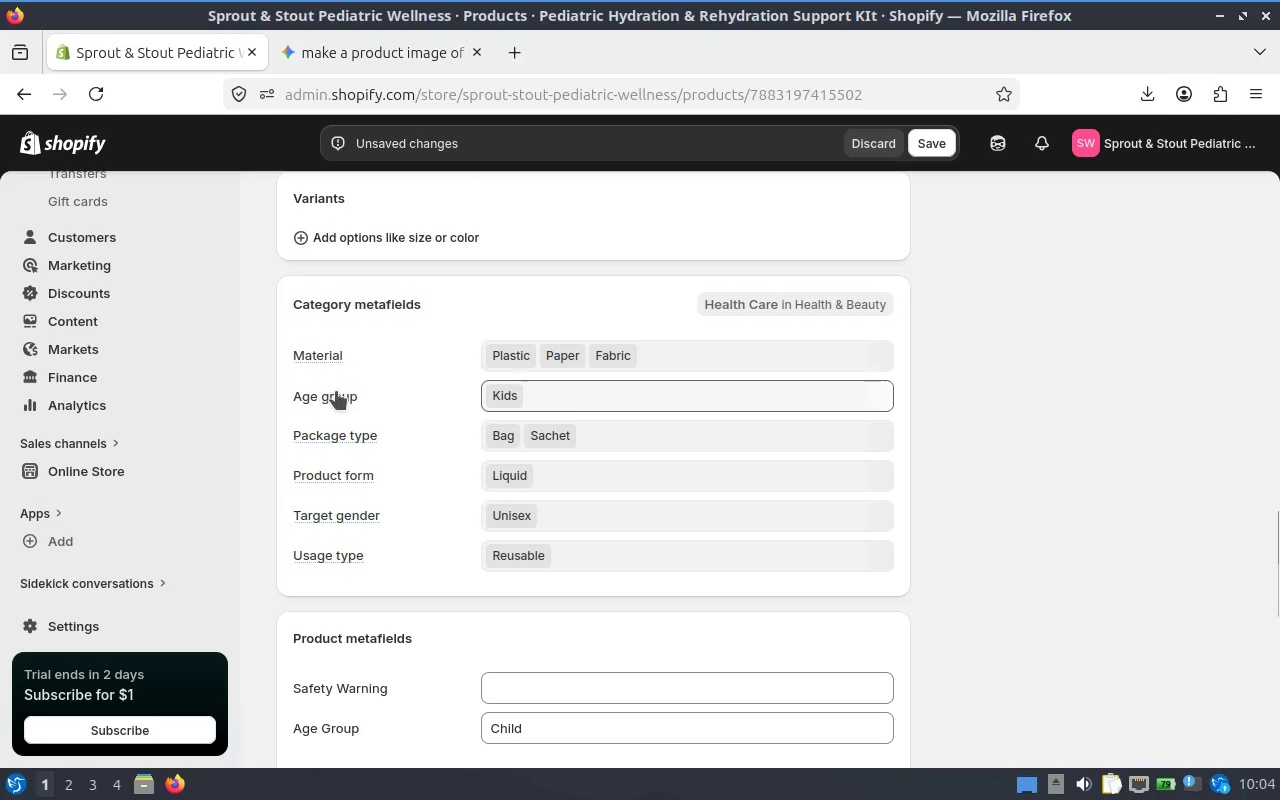 
left_click([600, 389])
 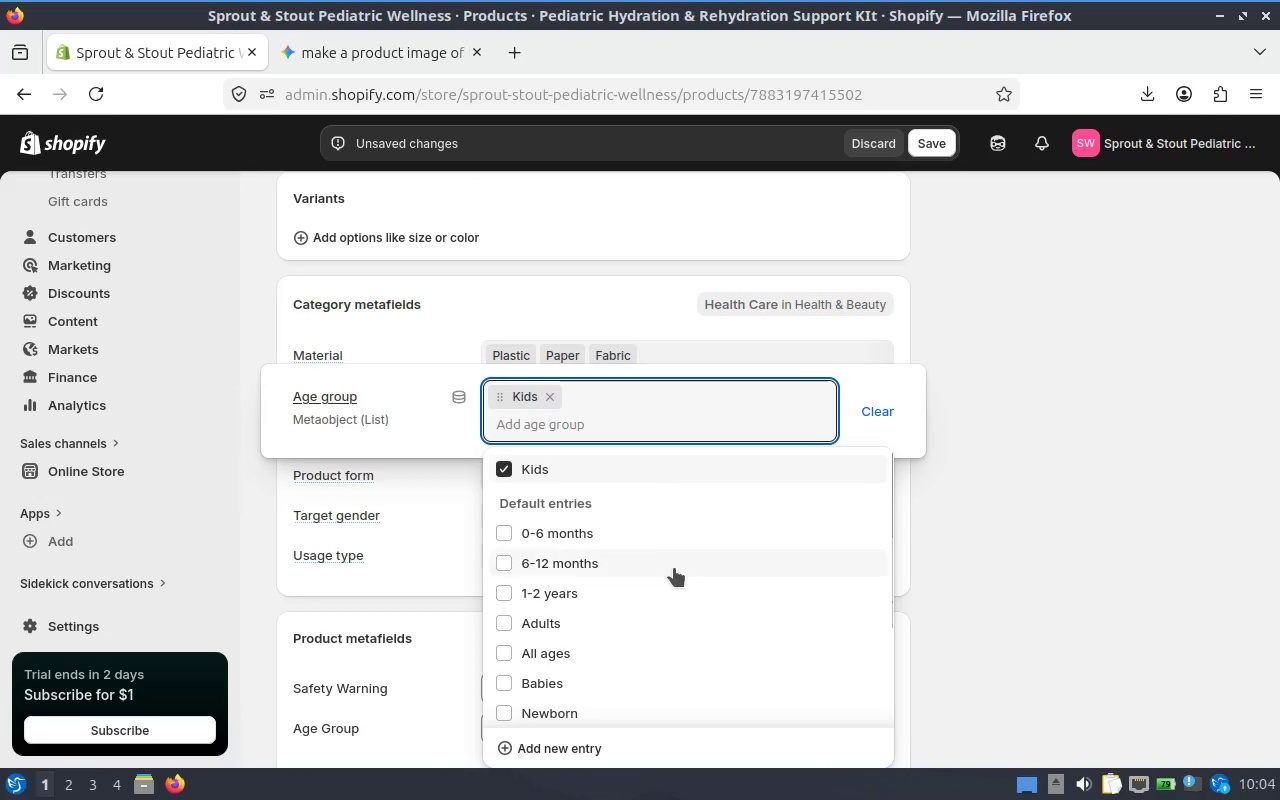 
scroll: coordinate [660, 518], scroll_direction: down, amount: 1.0
 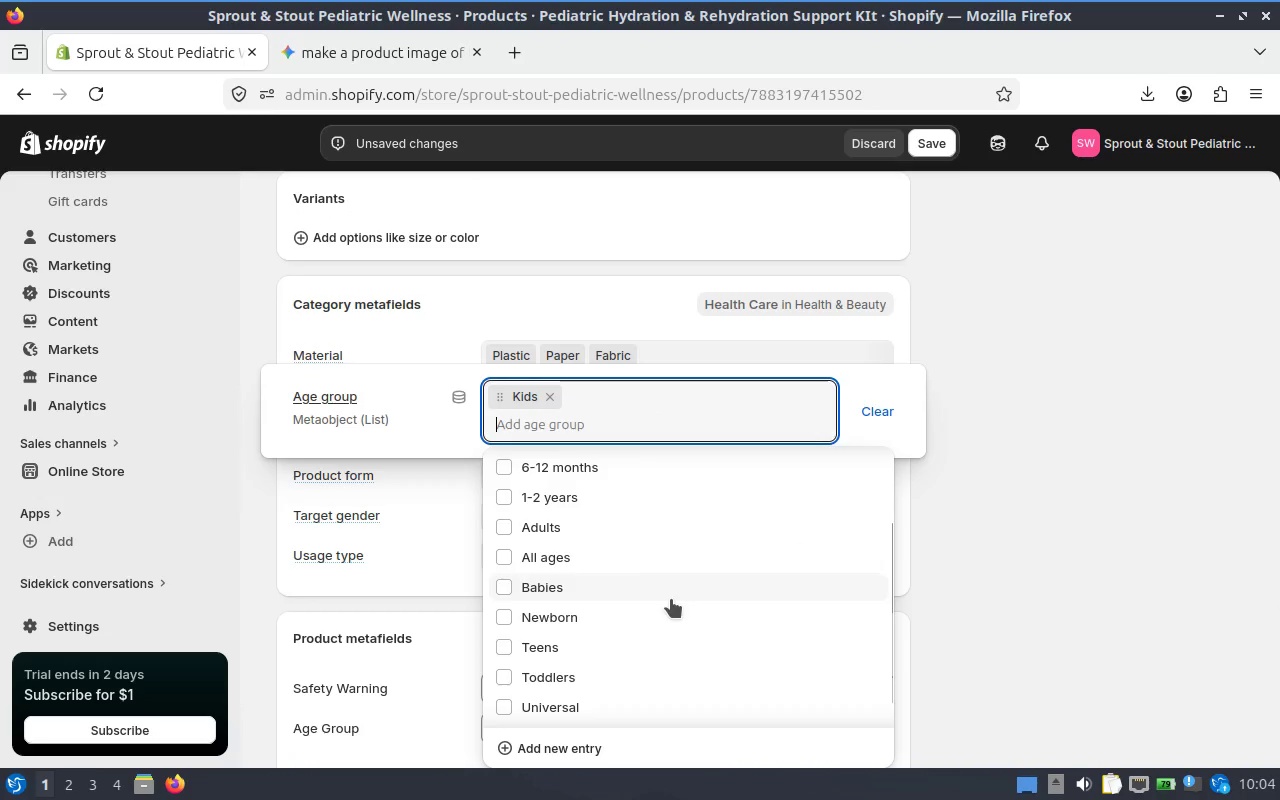 
scroll: coordinate [665, 518], scroll_direction: up, amount: 3.0
 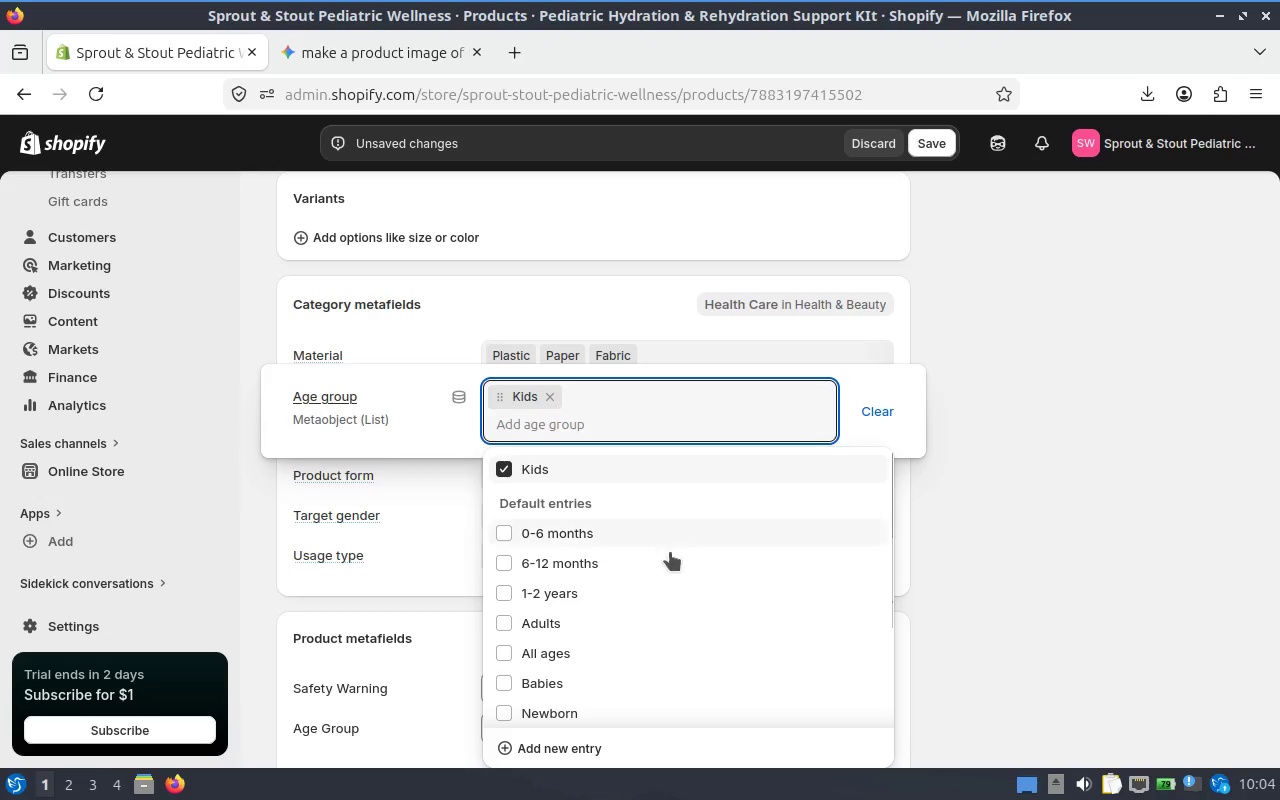 
scroll: coordinate [664, 527], scroll_direction: down, amount: 2.0
 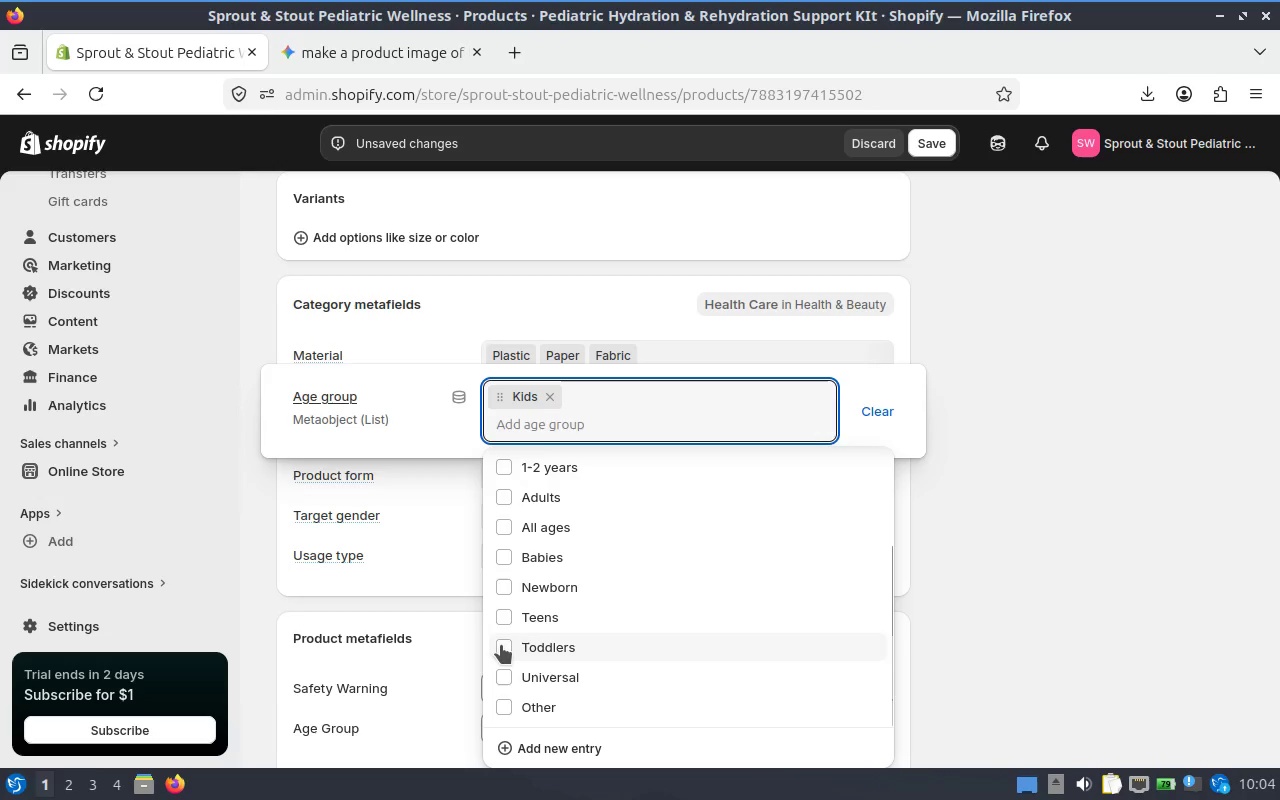 
left_click([500, 645])
 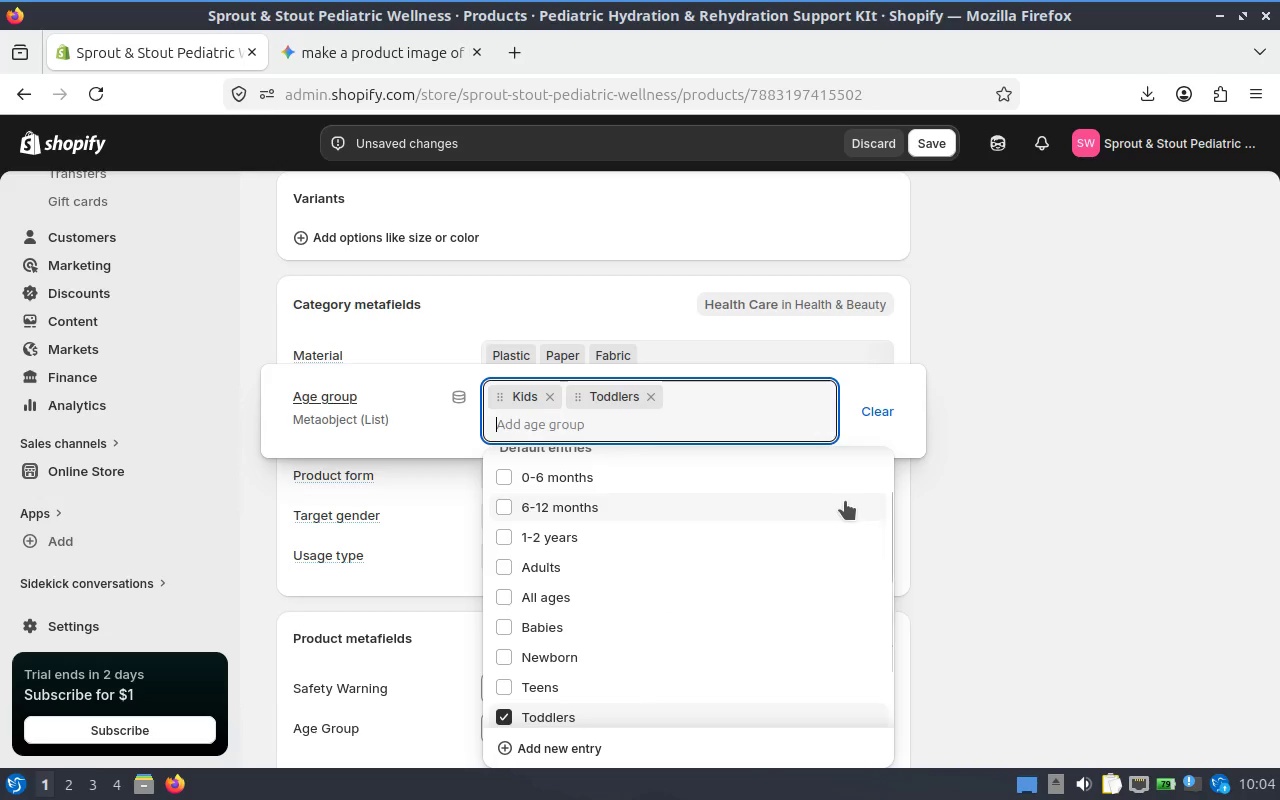 
left_click([908, 462])
 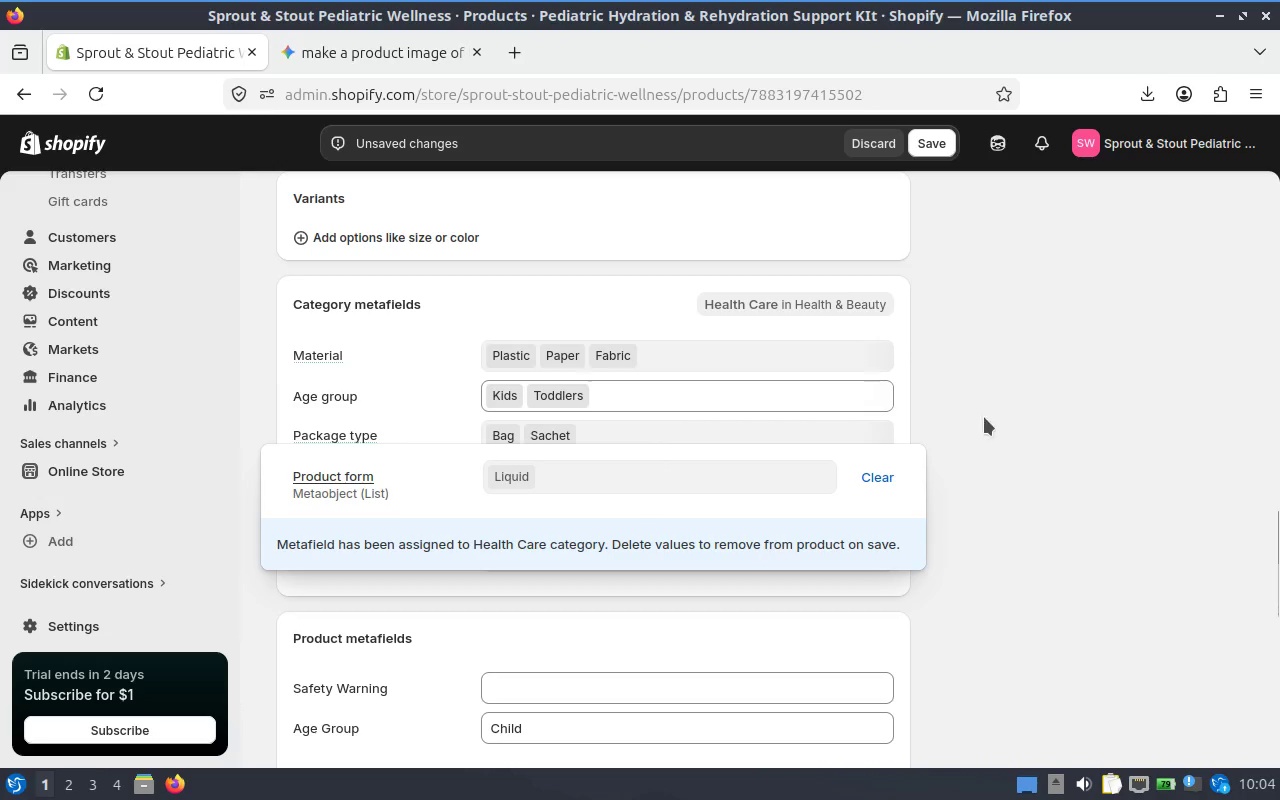 
wait(5.35)
 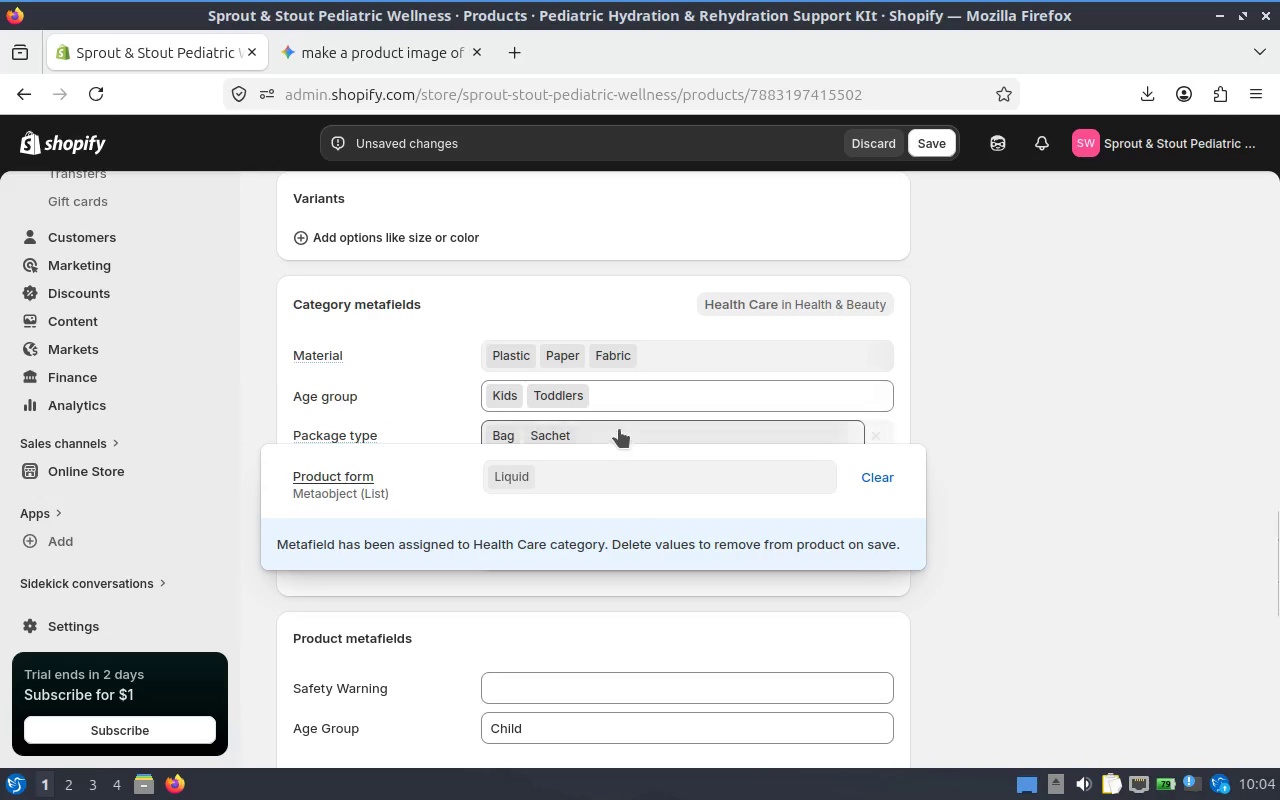 
left_click([552, 437])
 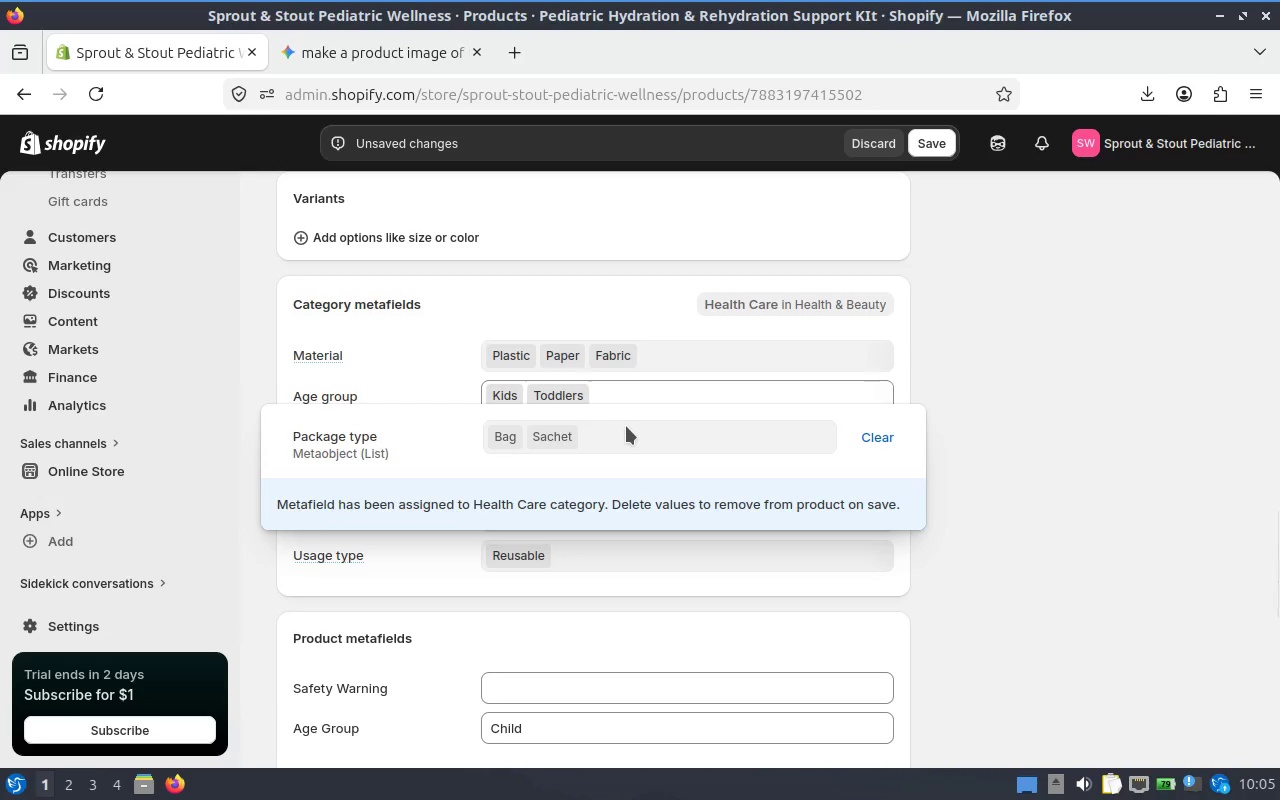 
left_click([629, 425])
 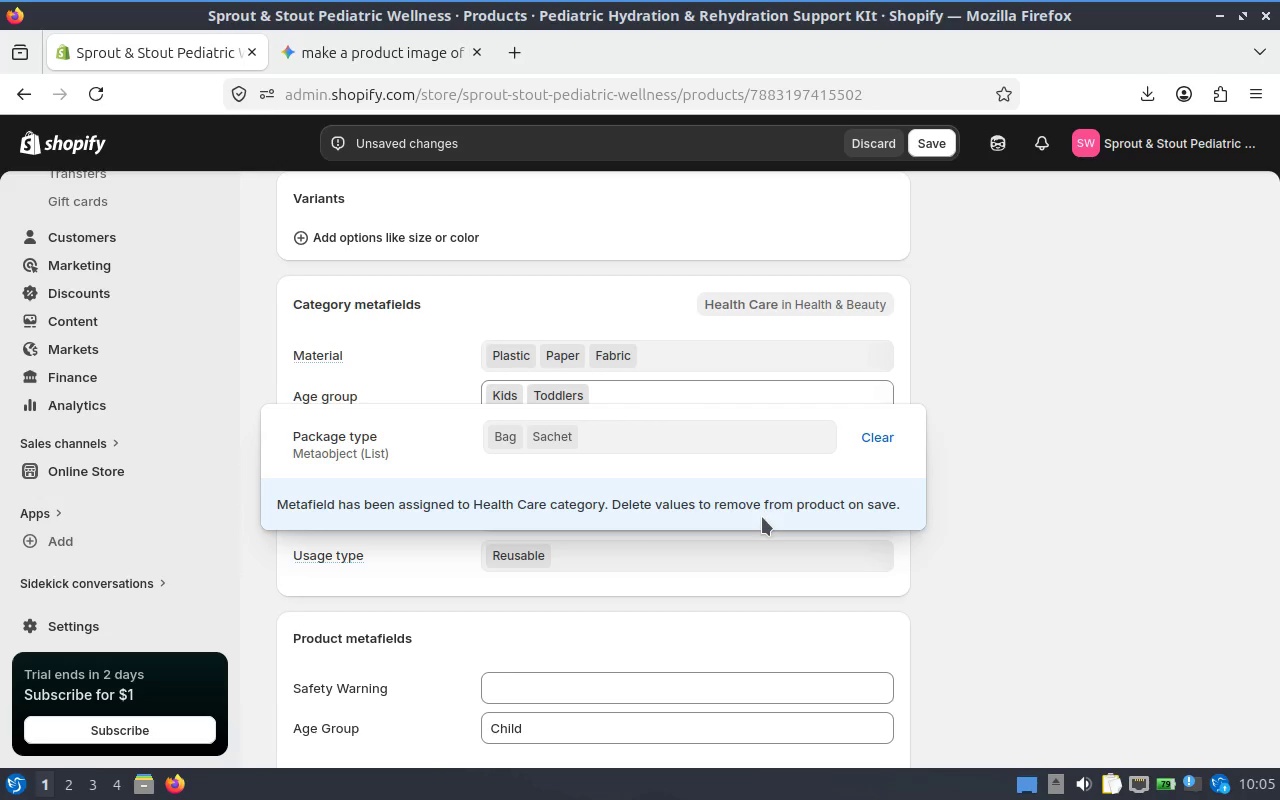 
left_click([1005, 438])
 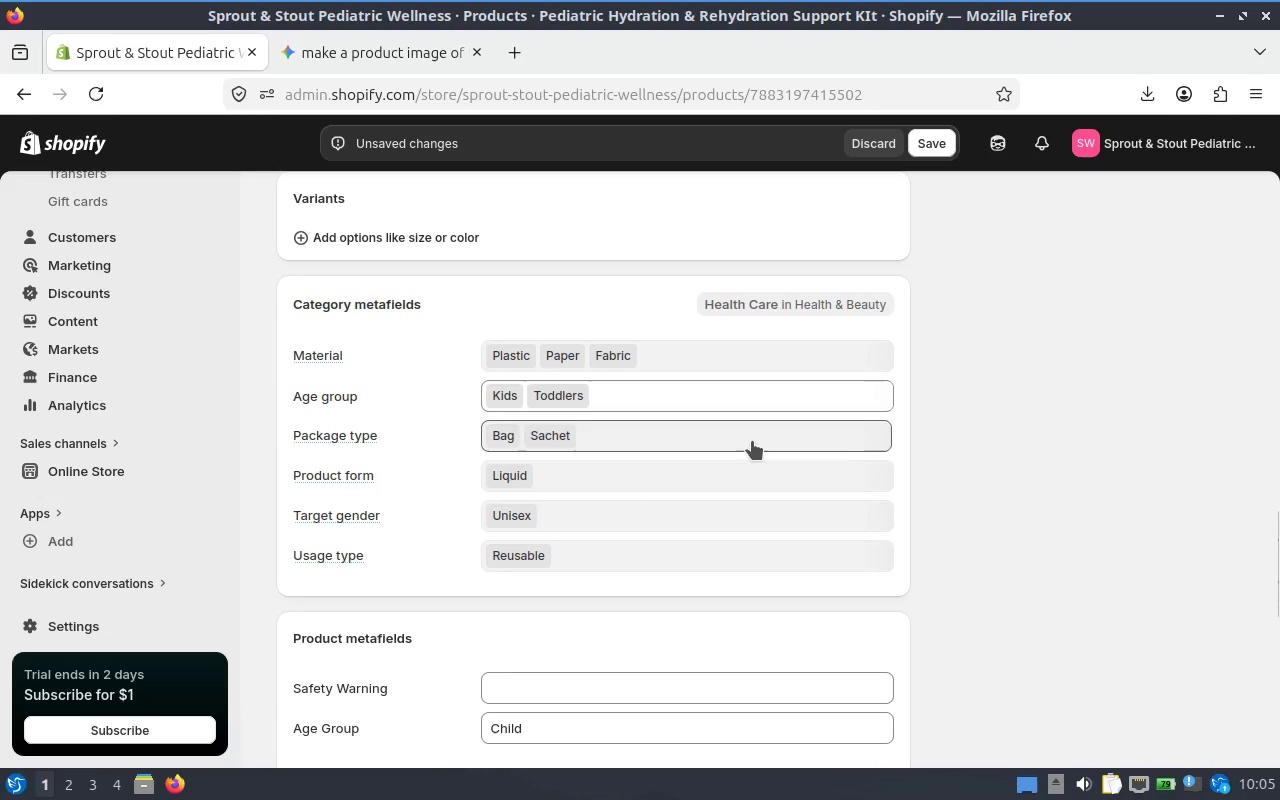 
left_click([686, 449])
 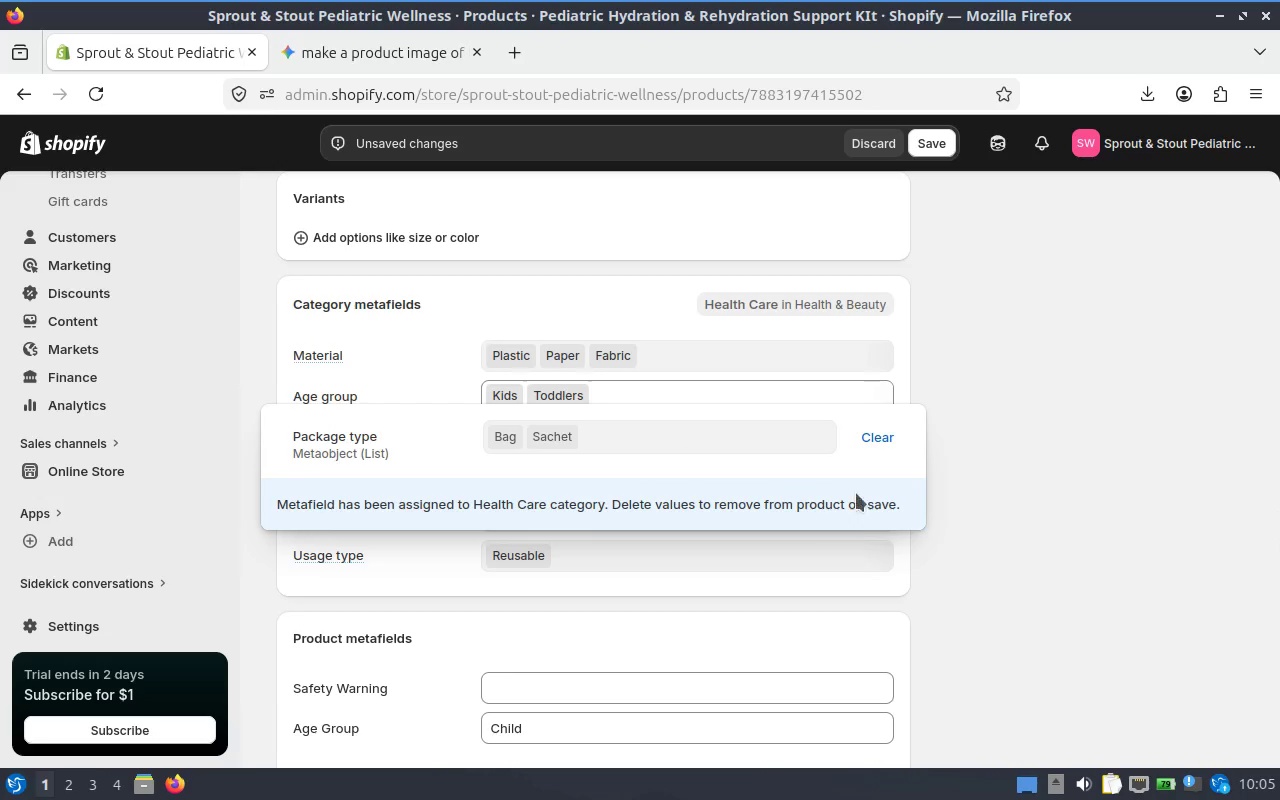 
wait(6.06)
 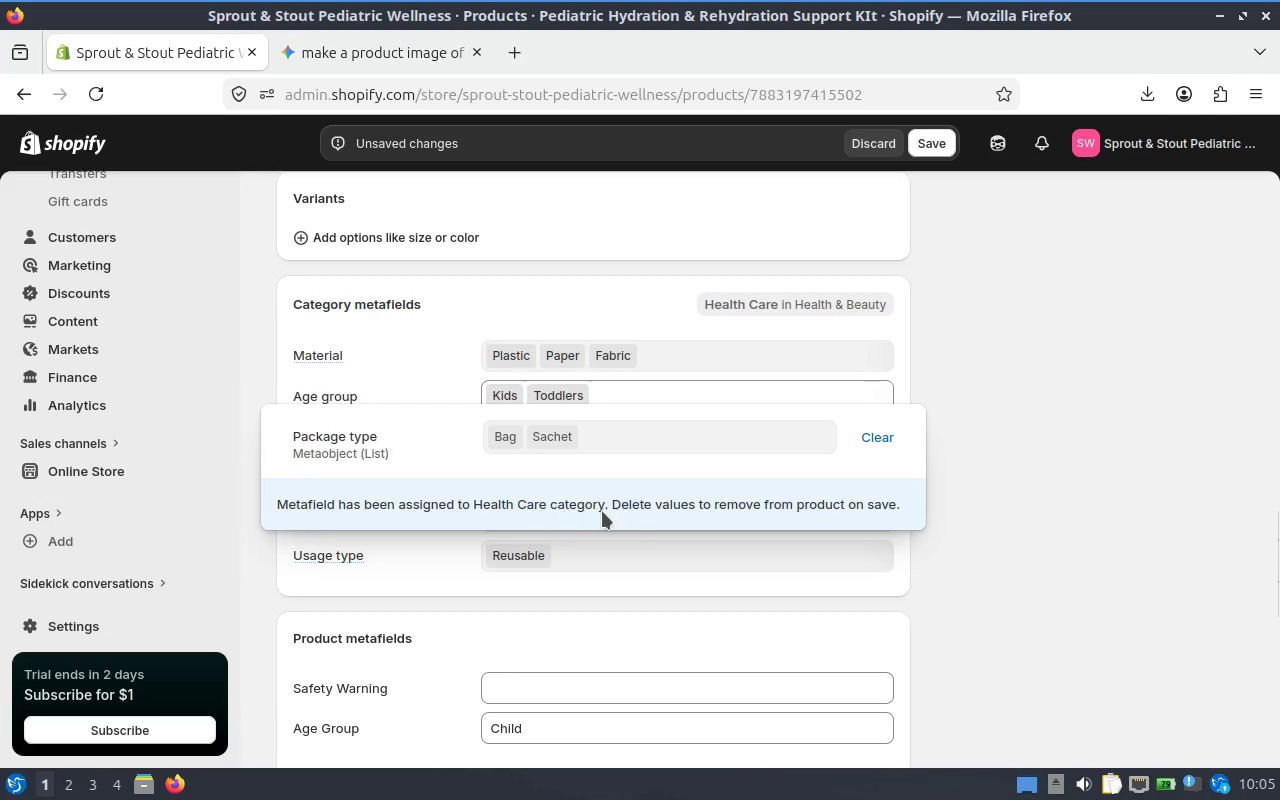 
left_click([625, 430])
 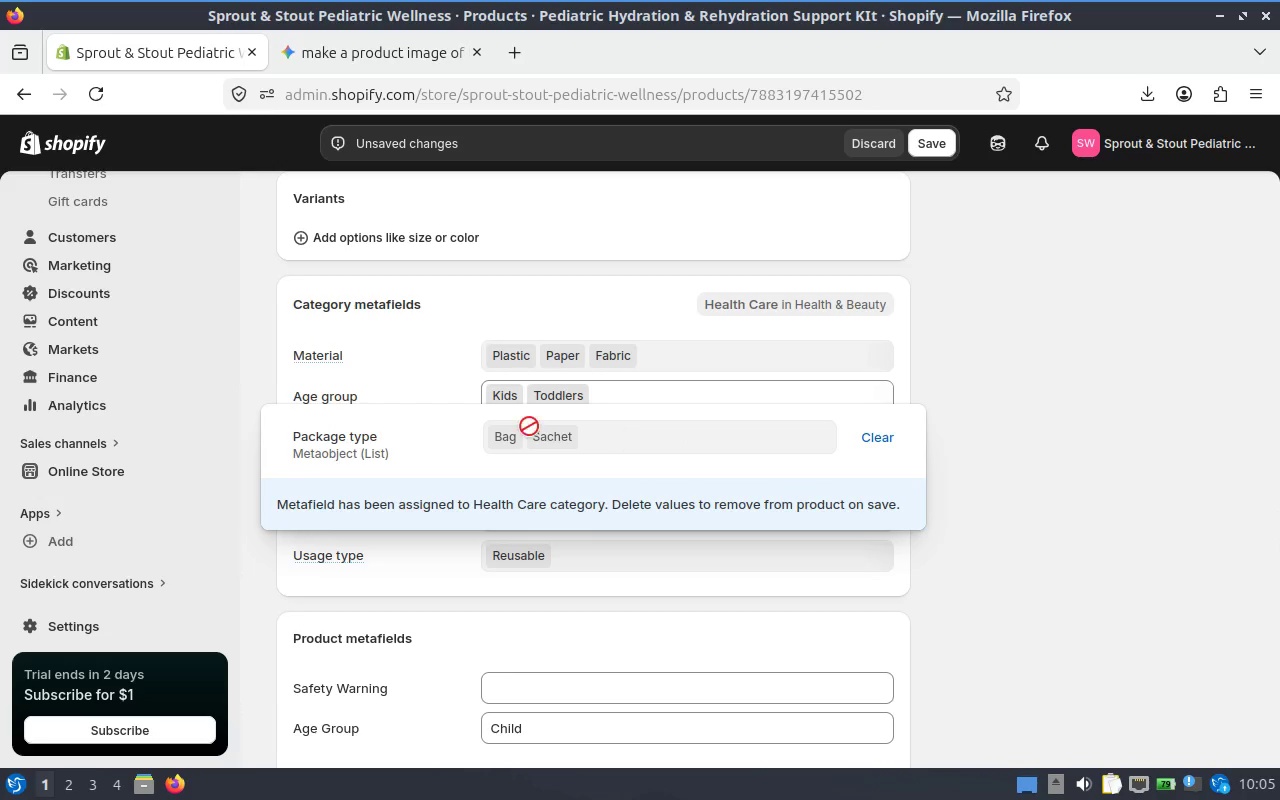 
left_click([527, 429])
 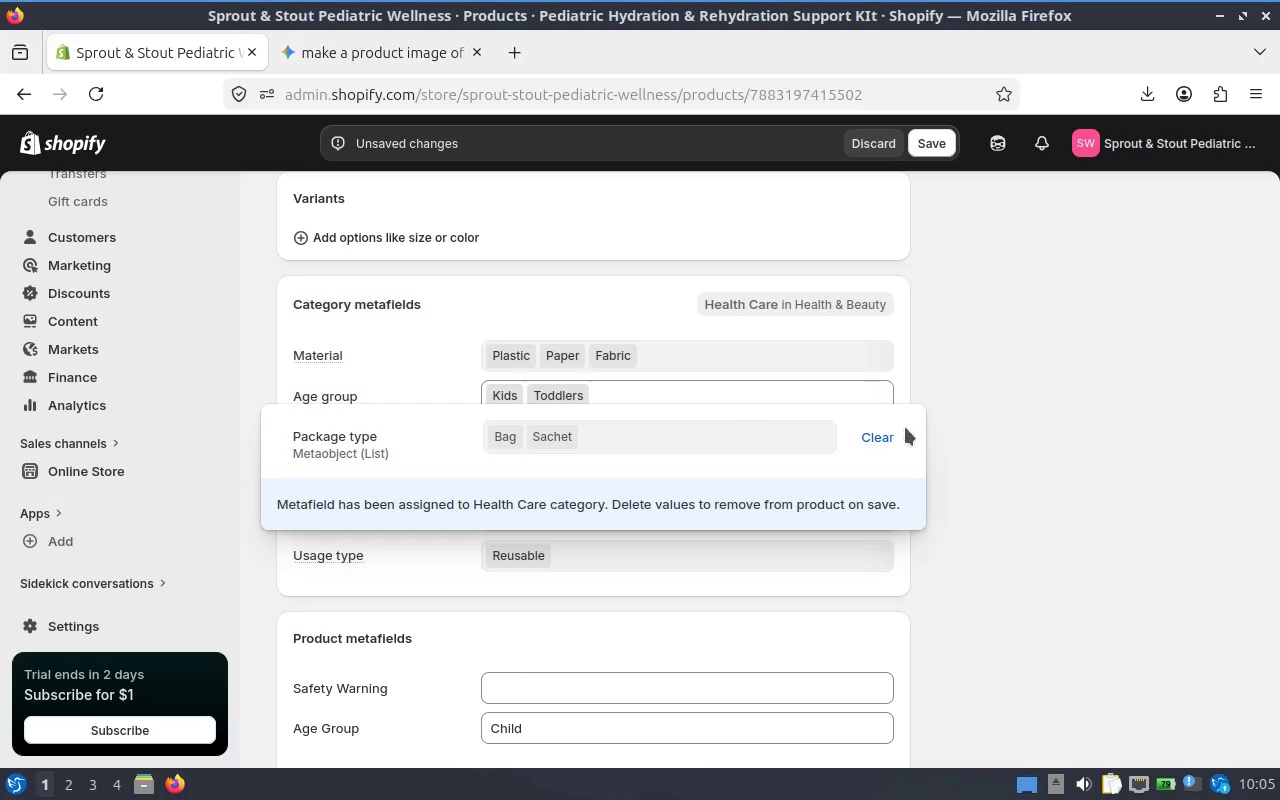 
left_click([880, 429])
 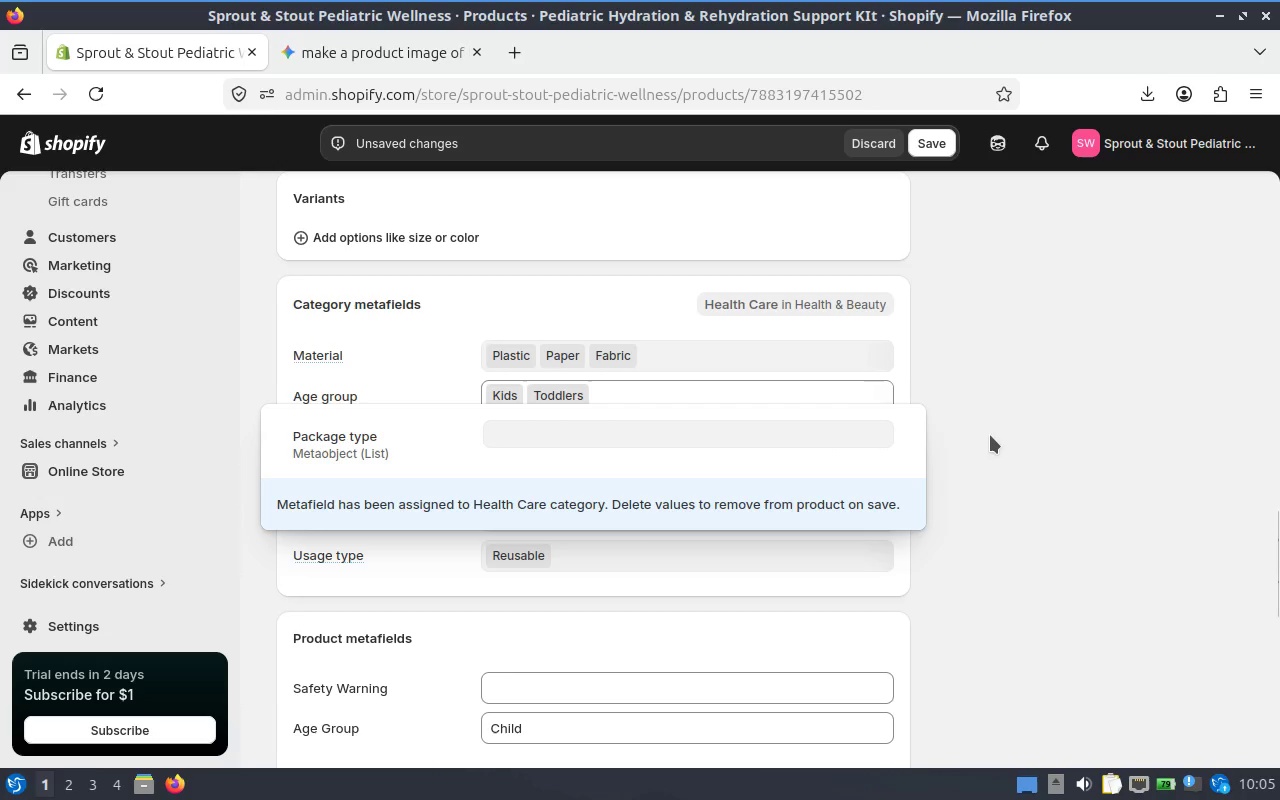 
left_click([990, 435])
 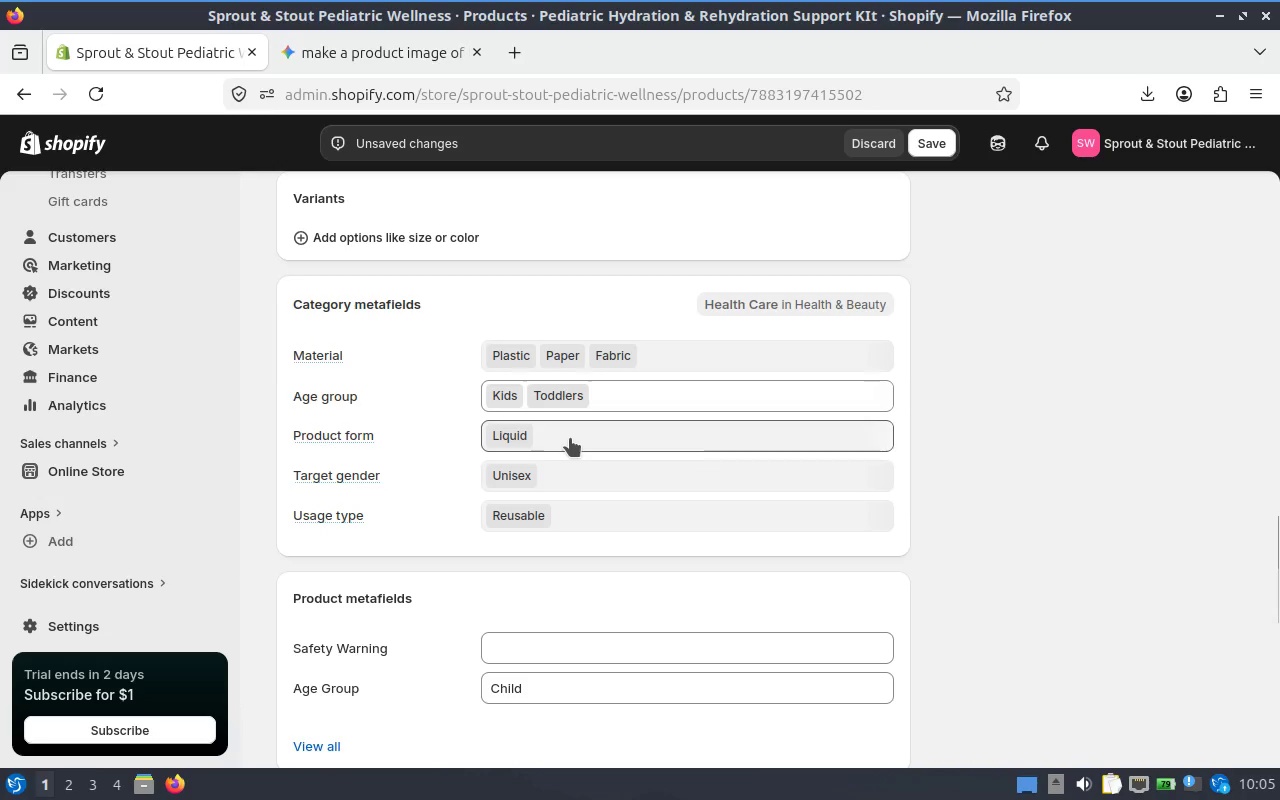 
left_click([370, 437])
 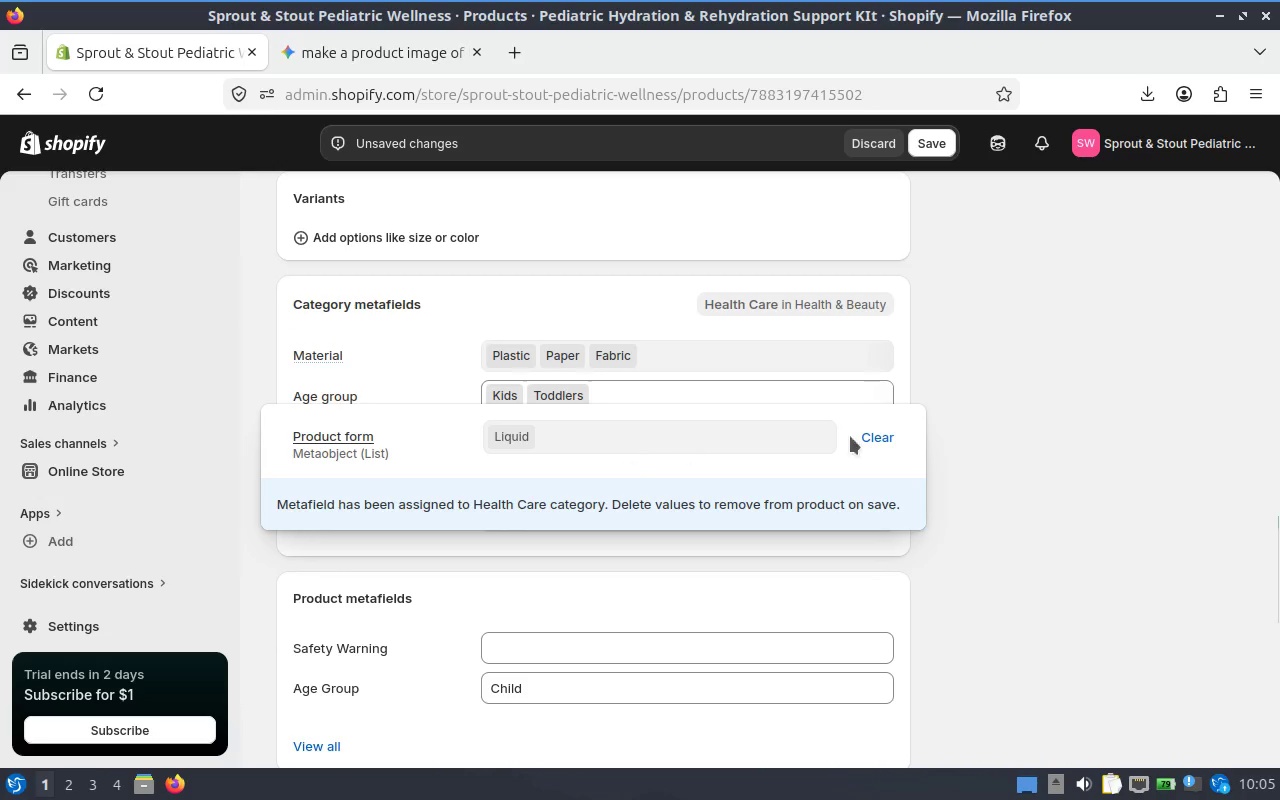 
left_click([875, 428])
 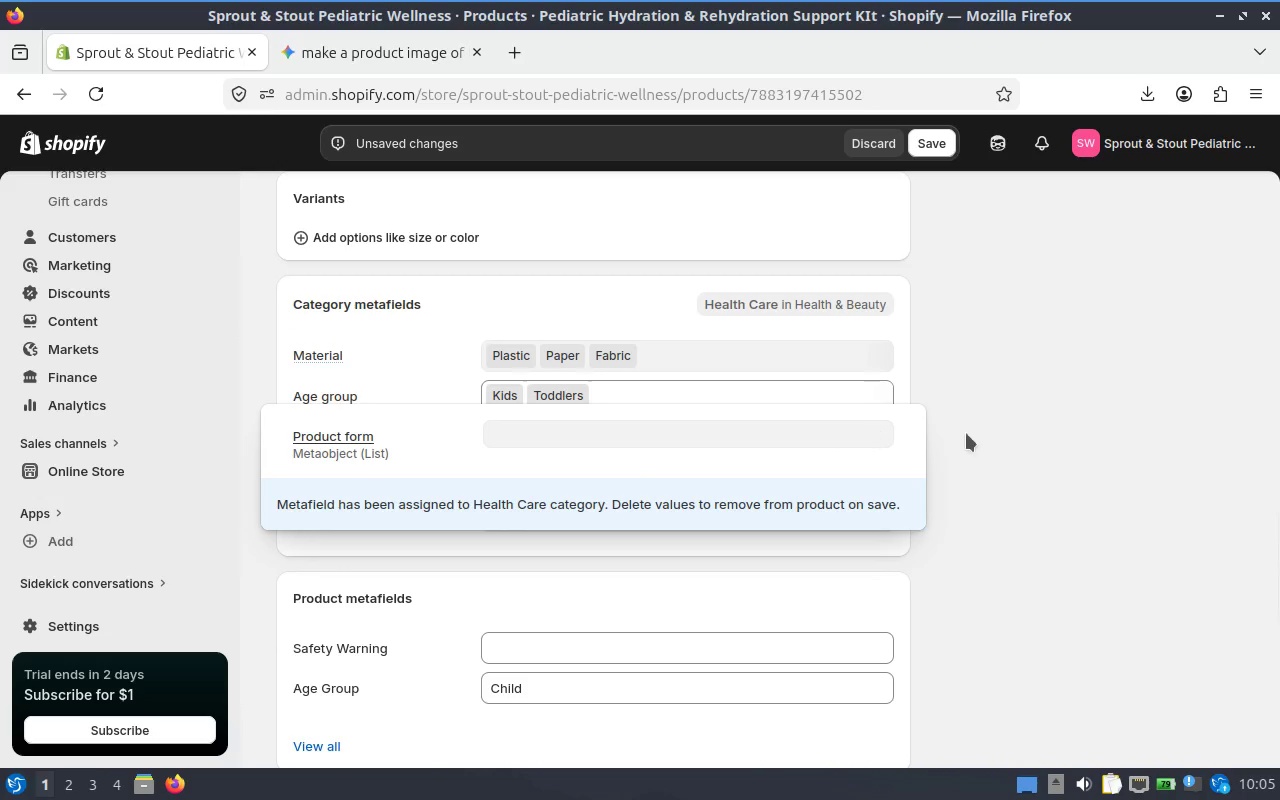 
left_click([1028, 436])
 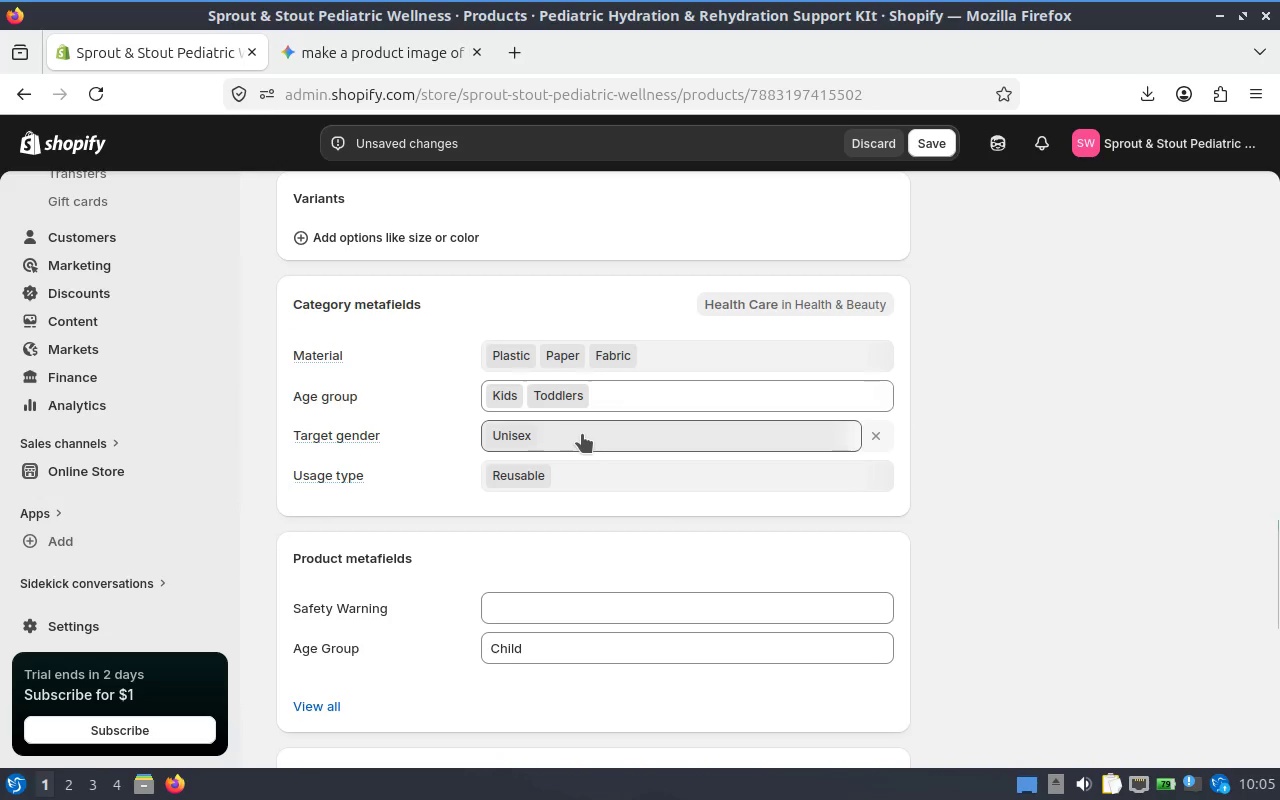 
left_click([390, 424])
 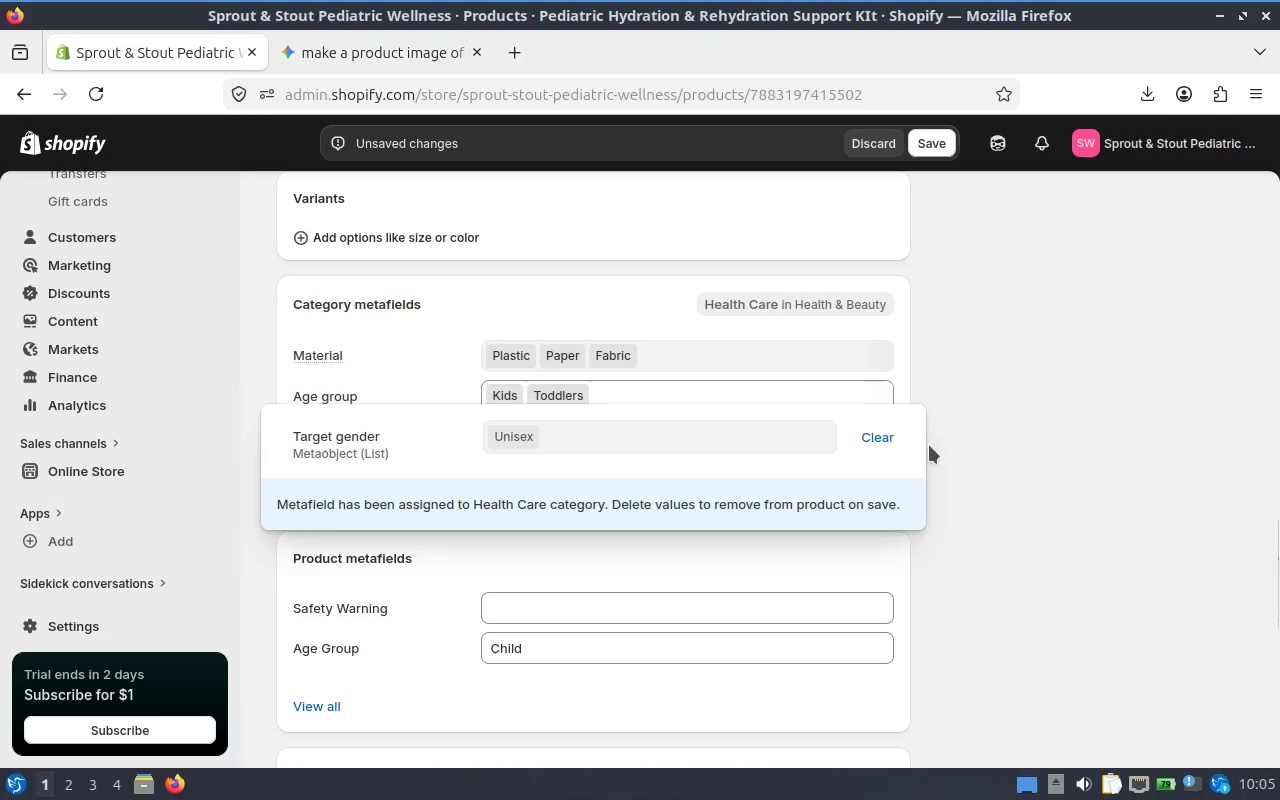 
left_click([866, 443])
 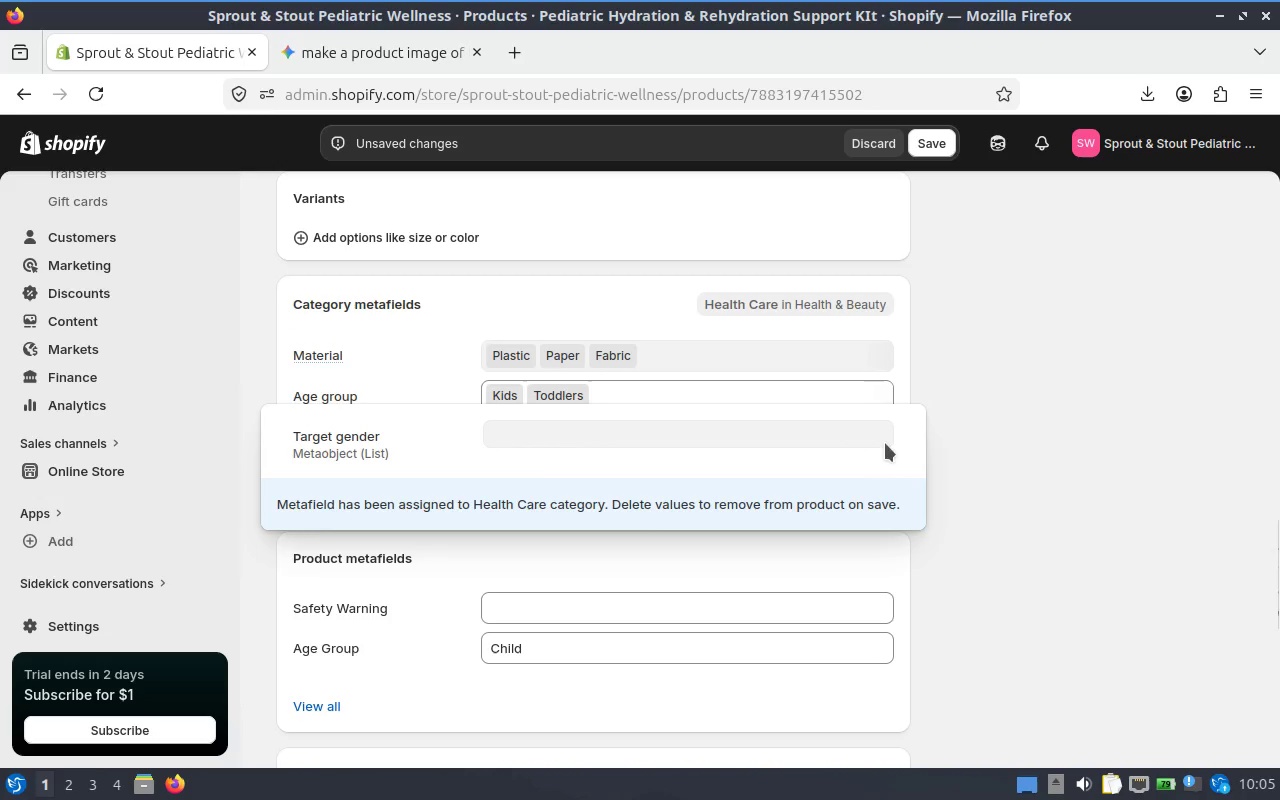 
left_click([1000, 444])
 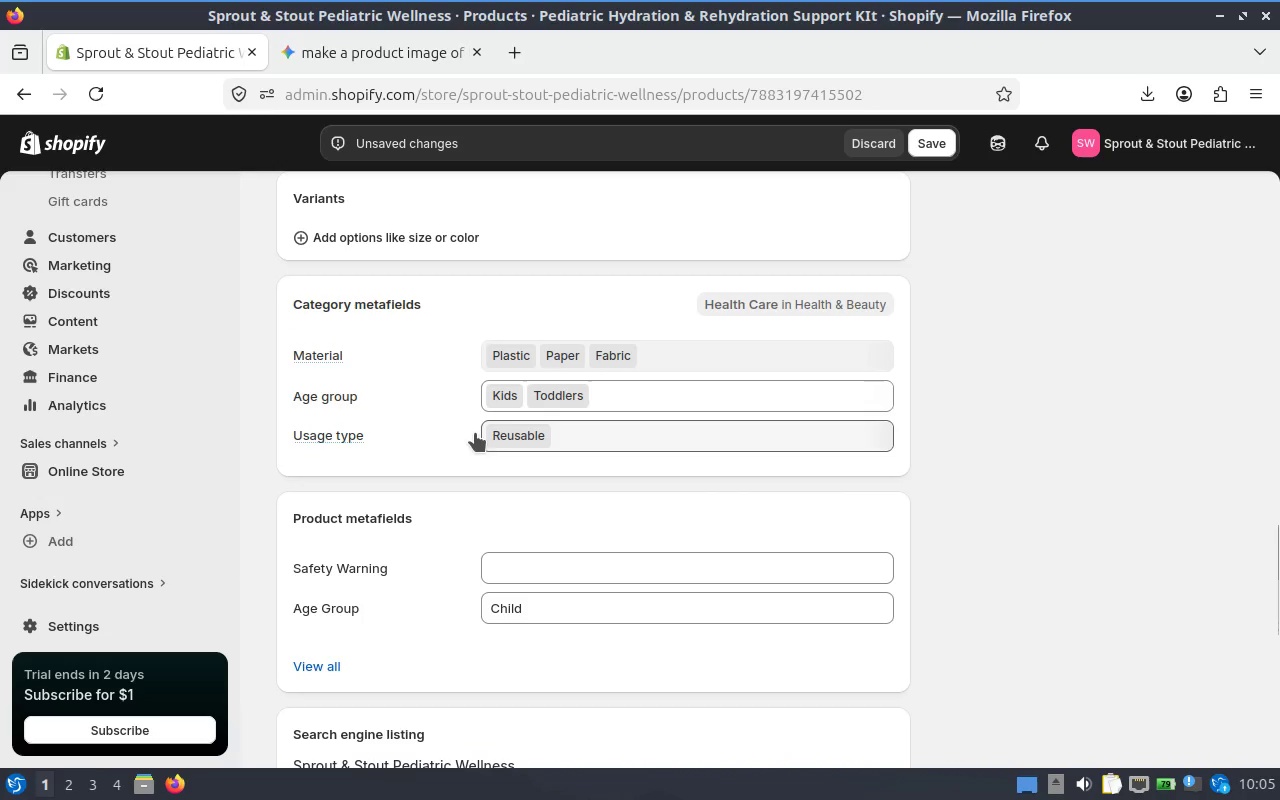 
left_click([401, 436])
 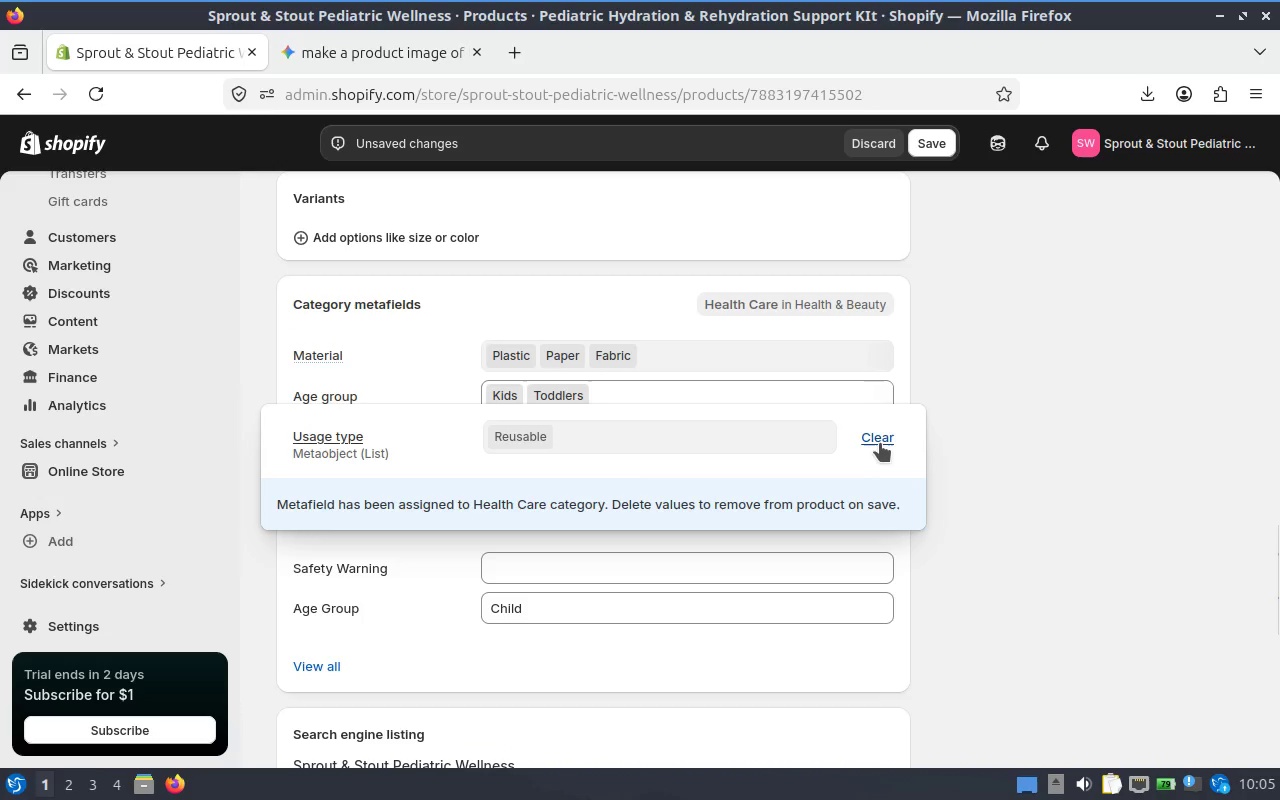 
left_click([874, 444])
 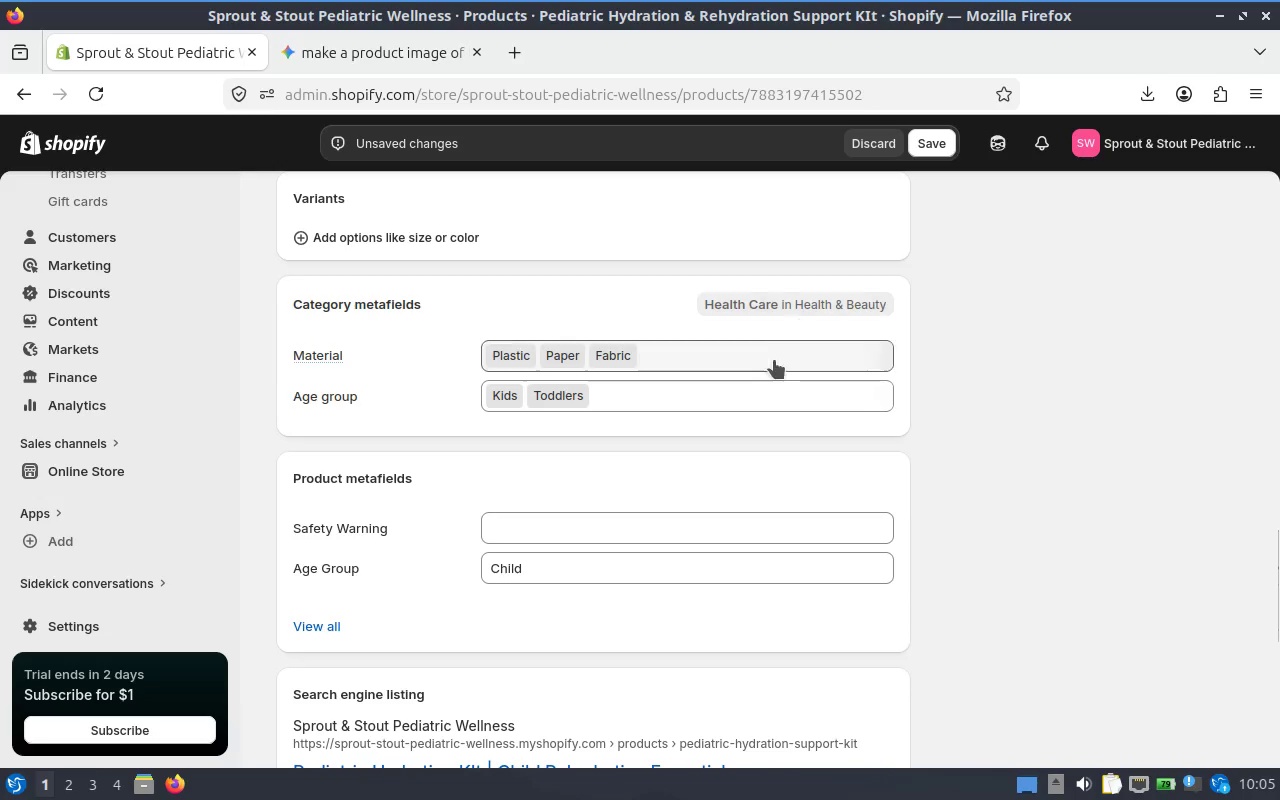 
left_click([805, 306])
 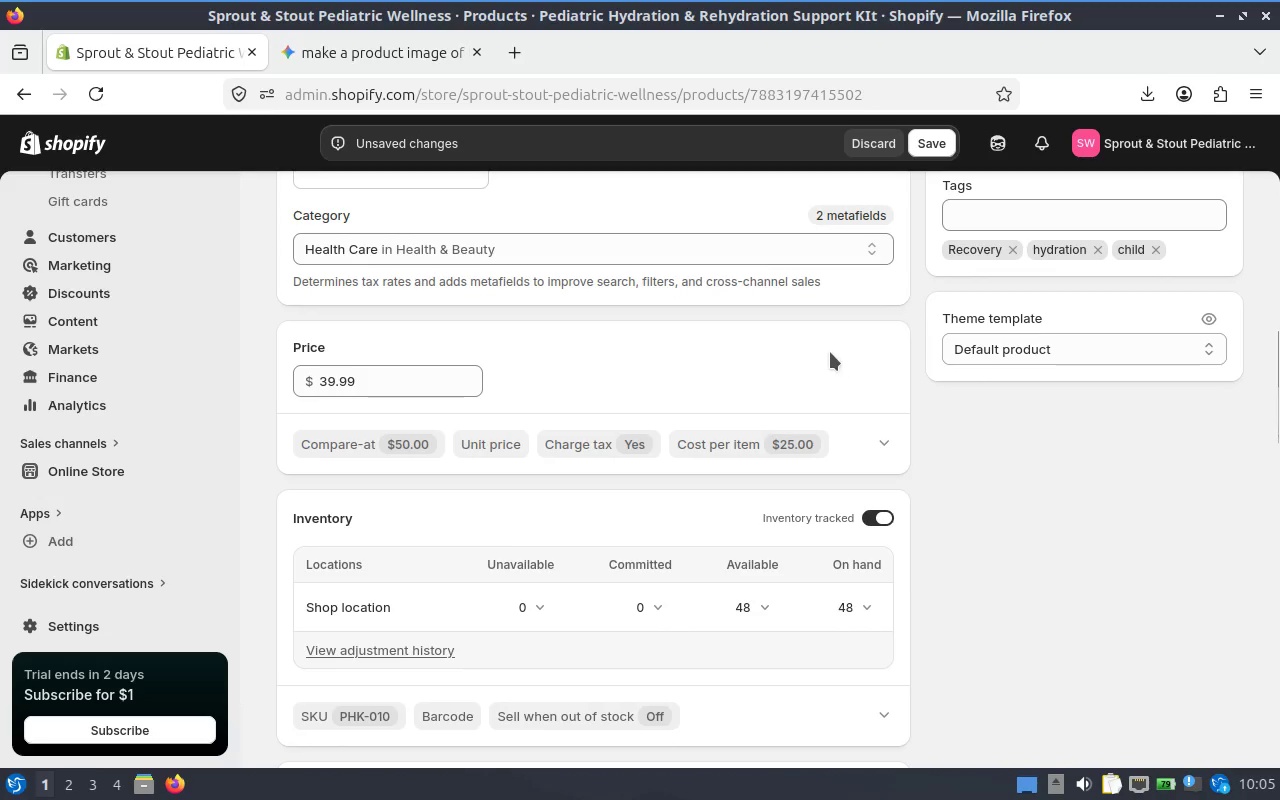 
scroll: coordinate [754, 304], scroll_direction: down, amount: 10.0
 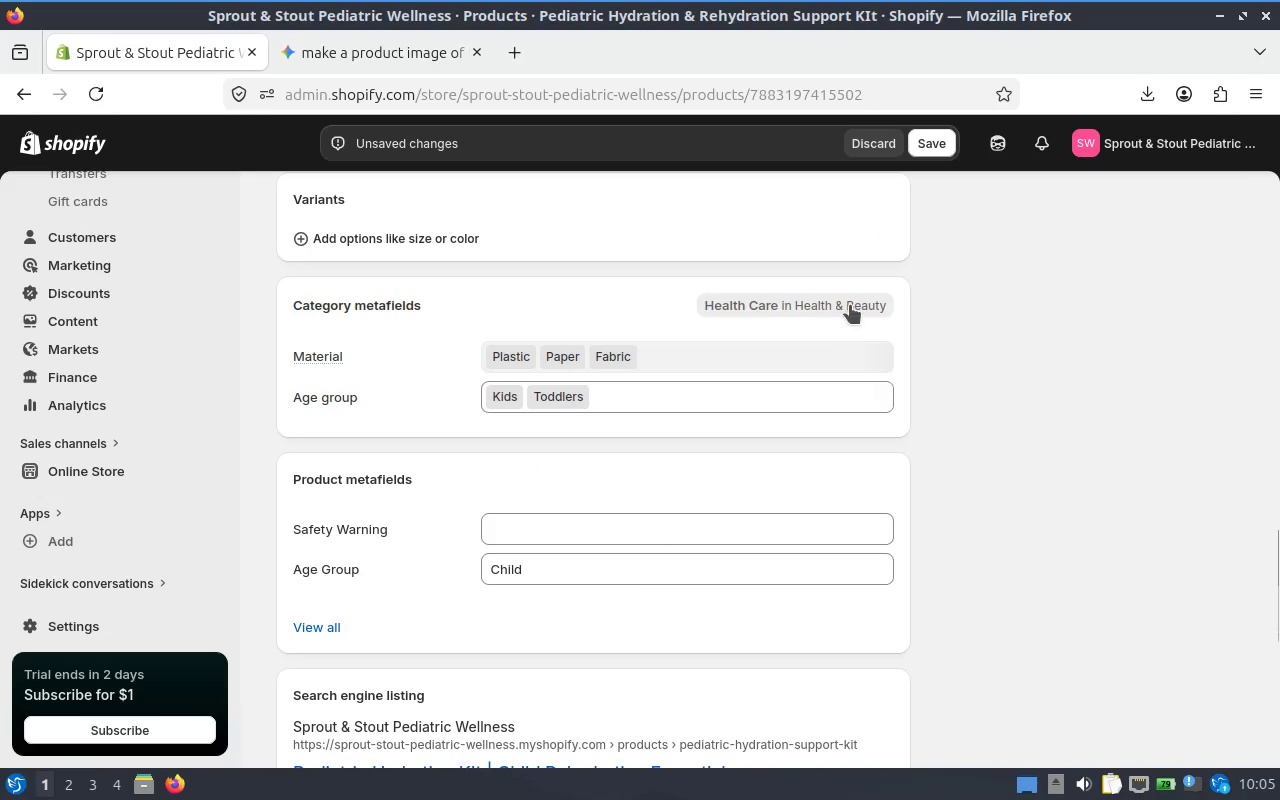 
left_click([850, 305])
 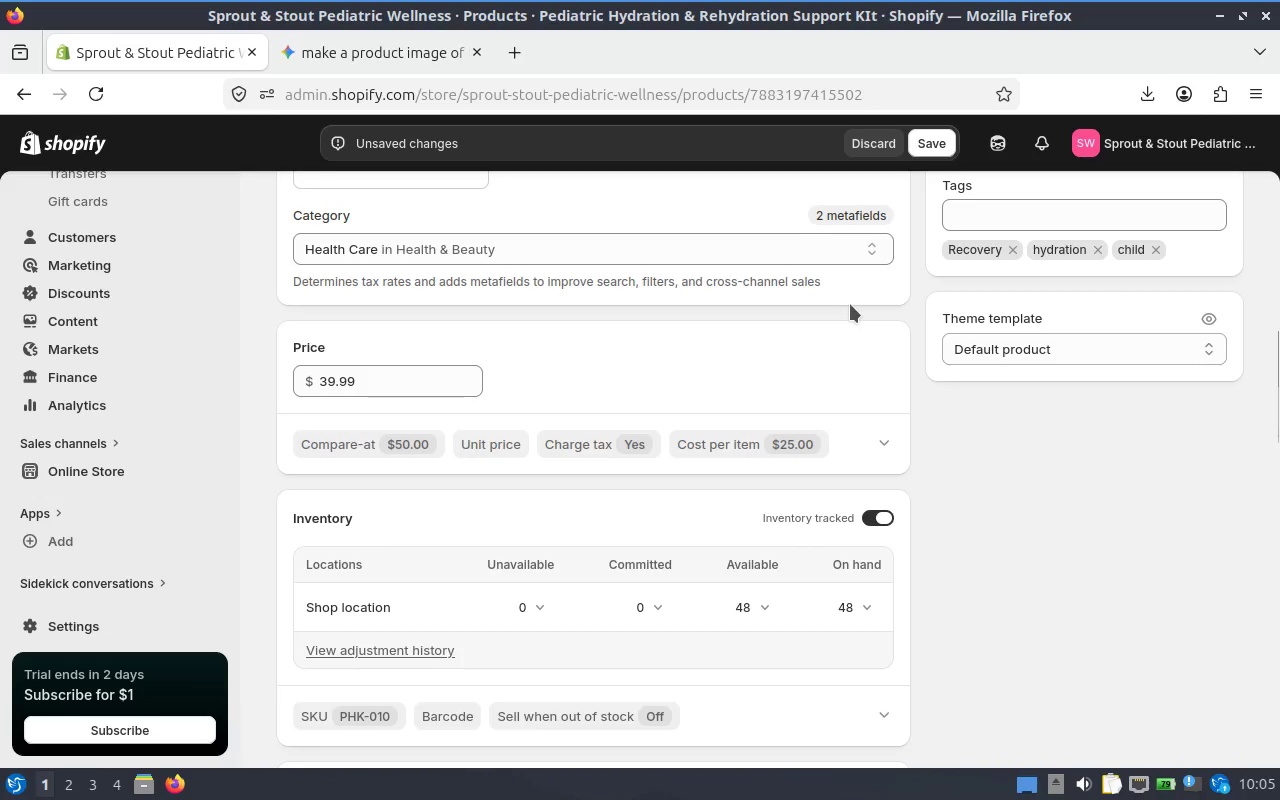 
scroll: coordinate [848, 308], scroll_direction: down, amount: 9.0
 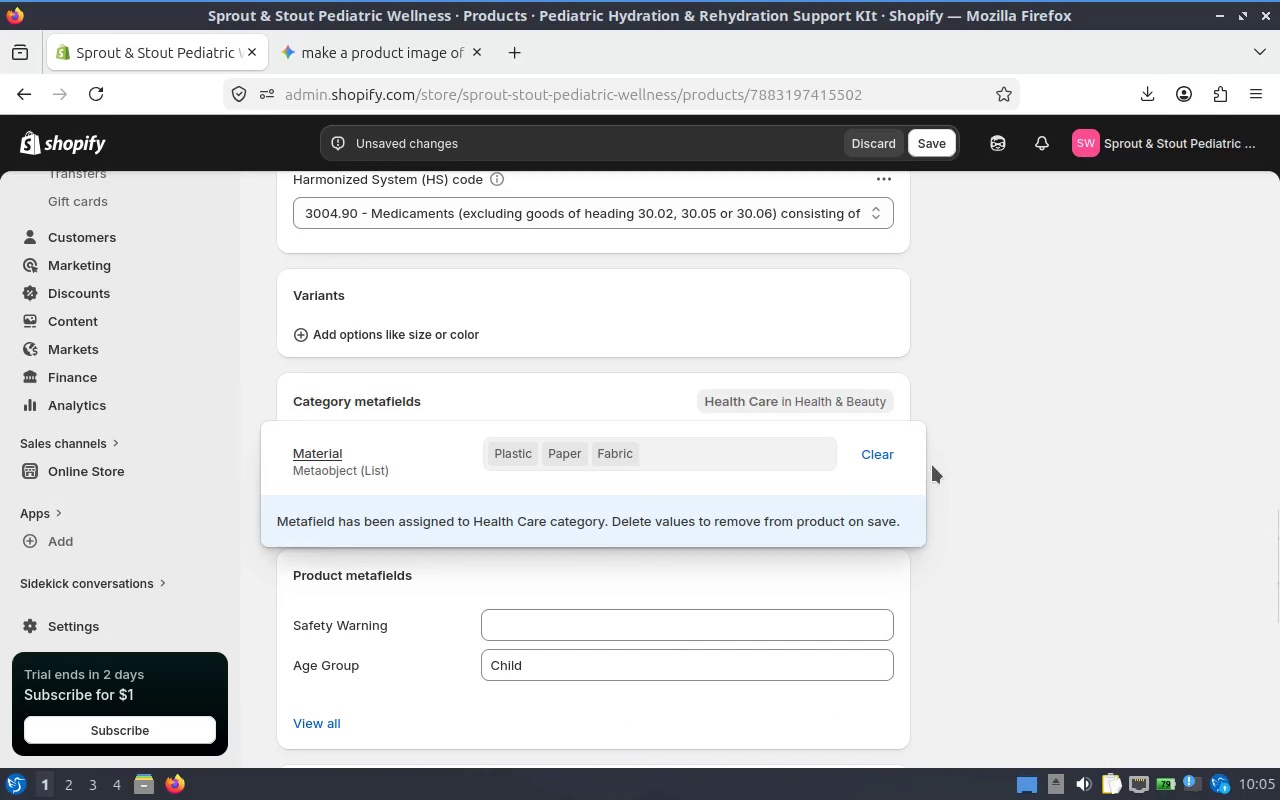 
left_click([879, 461])
 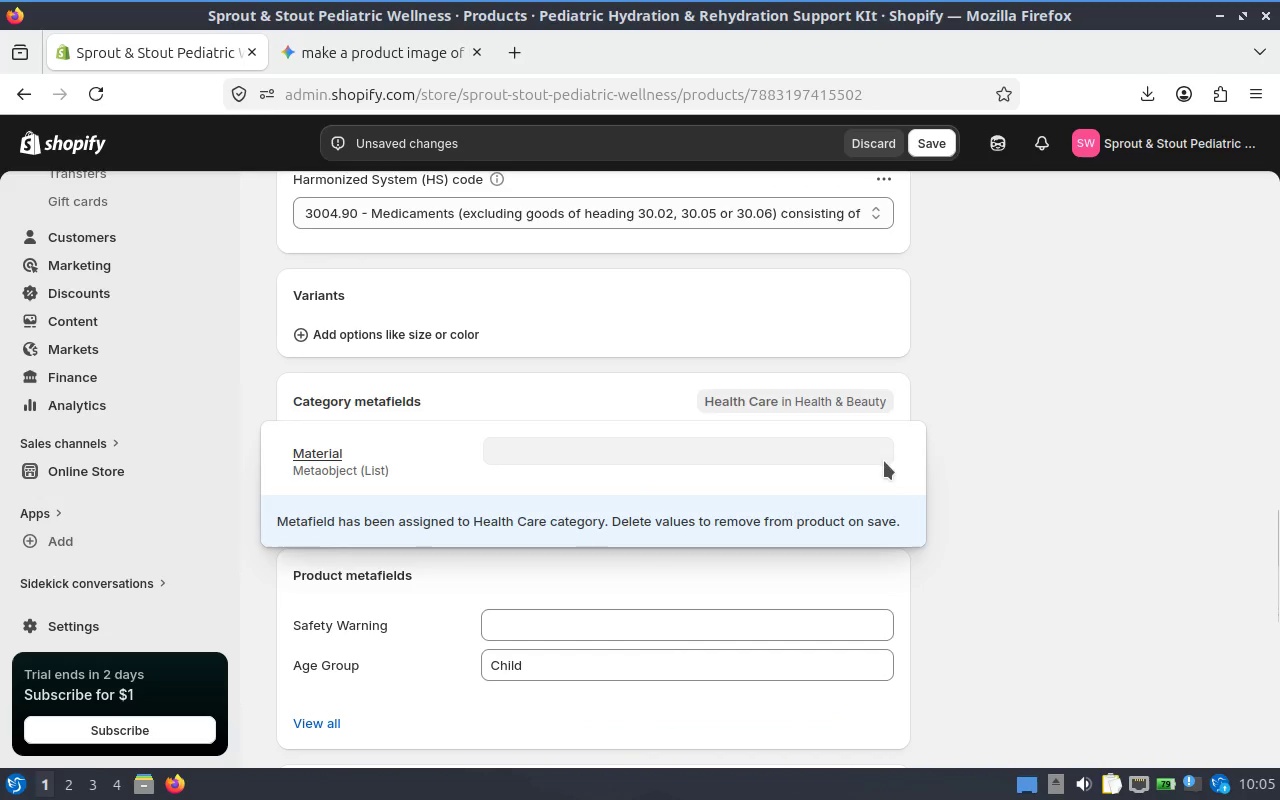 
left_click([959, 465])
 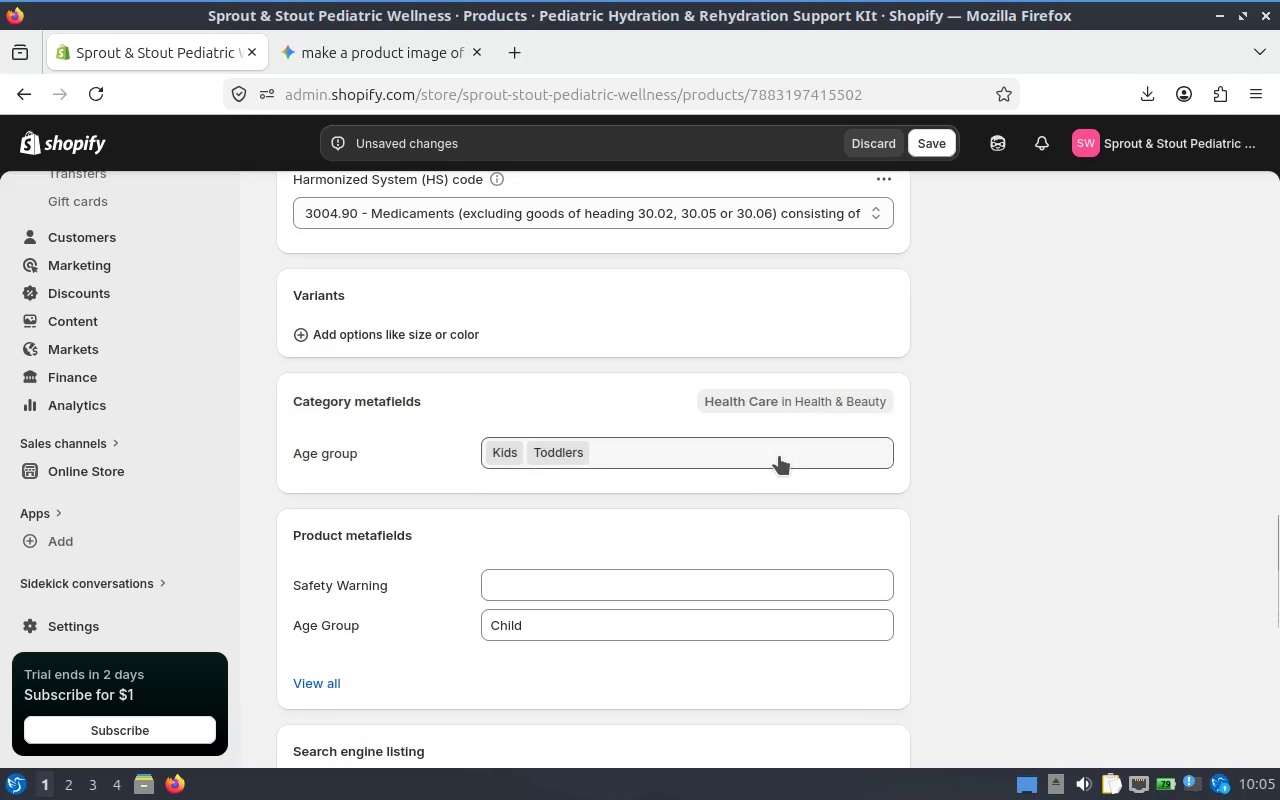 
left_click([775, 446])
 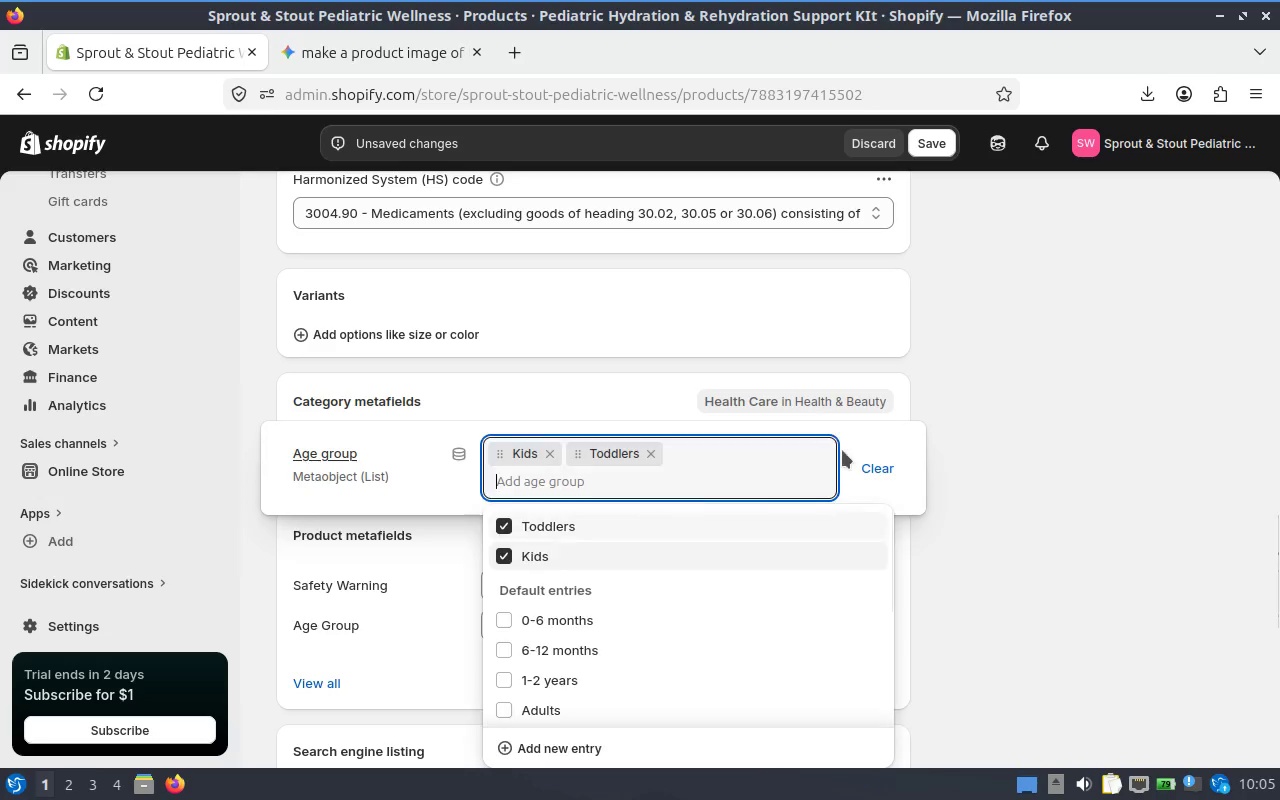 
left_click([873, 460])
 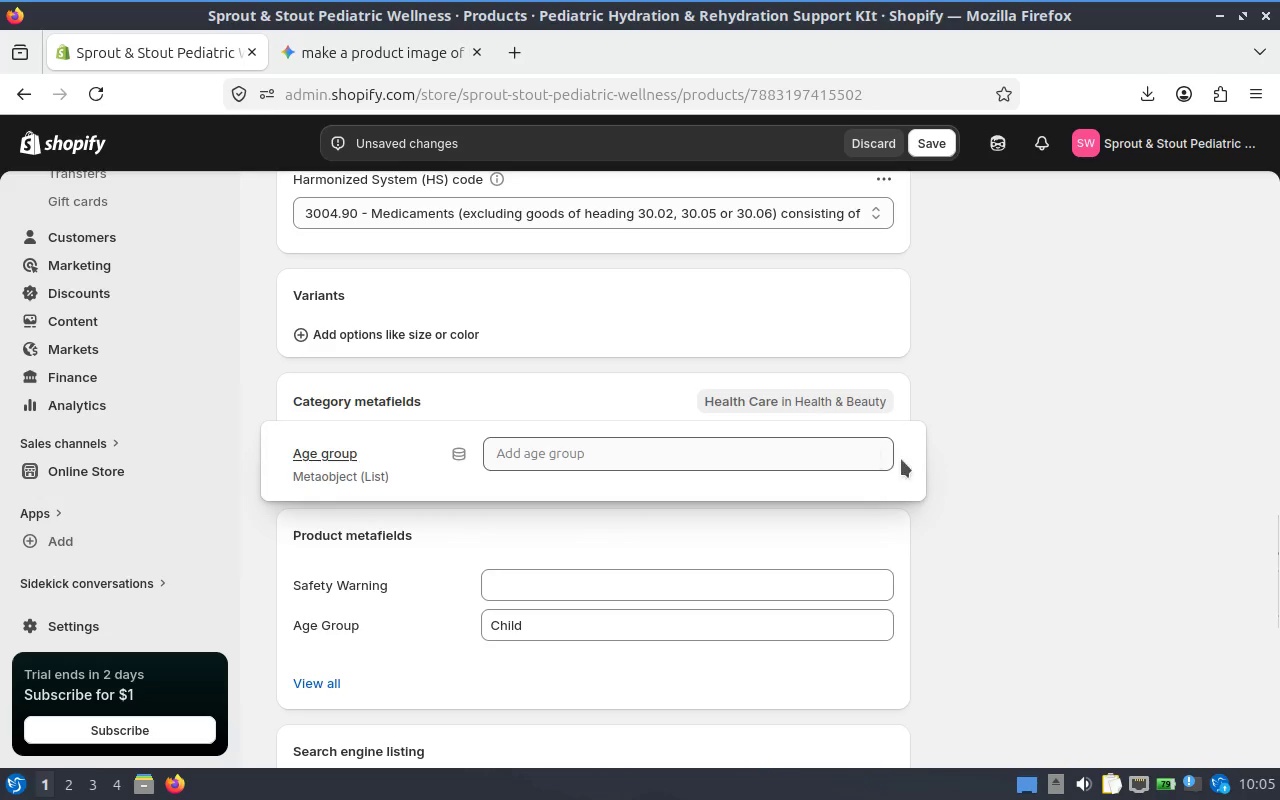 
left_click([941, 457])
 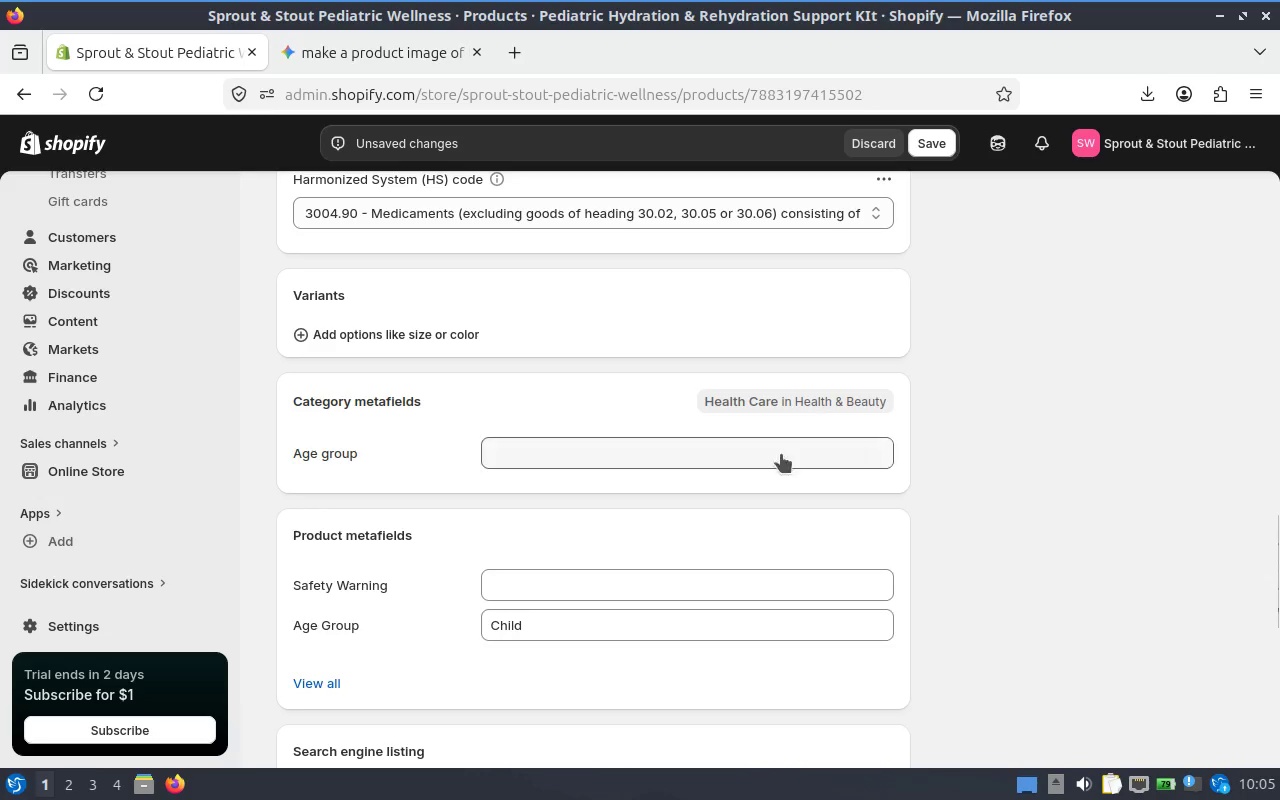 
left_click([489, 427])
 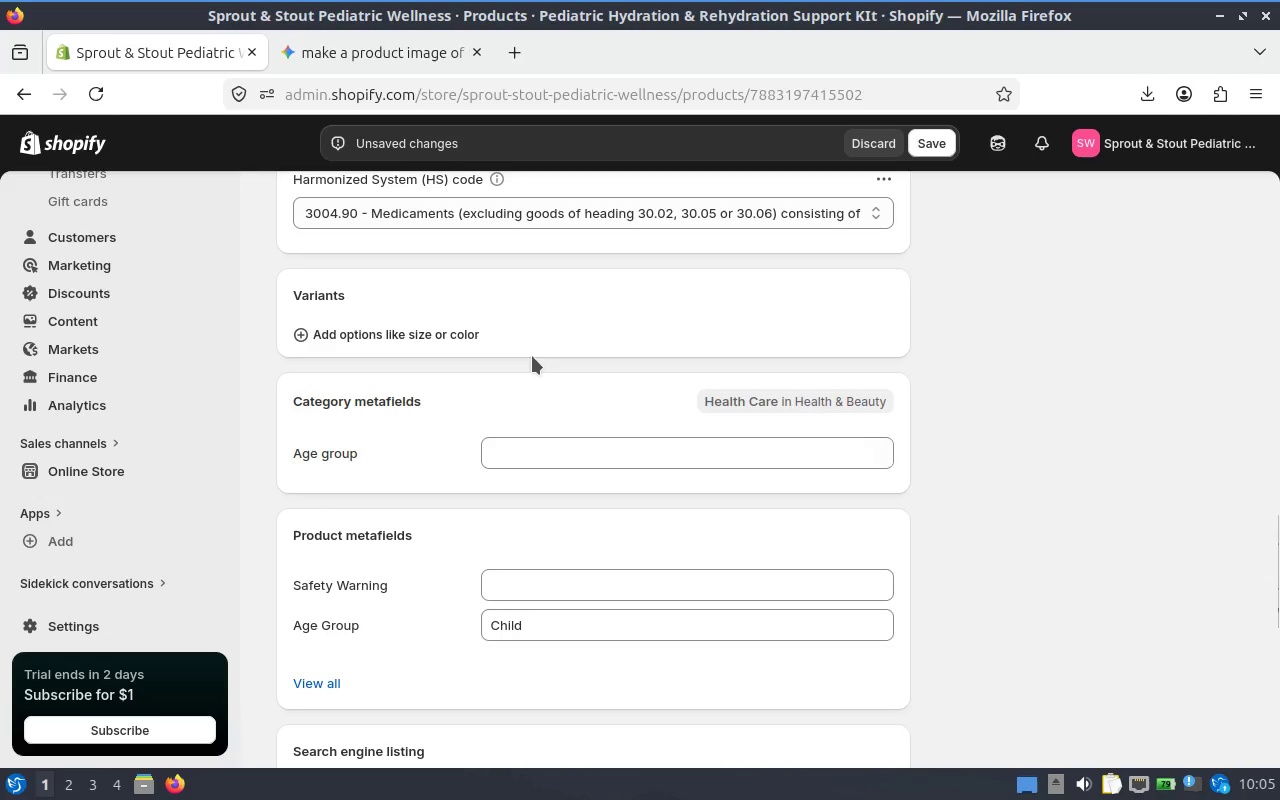 
scroll: coordinate [543, 316], scroll_direction: down, amount: 2.0
 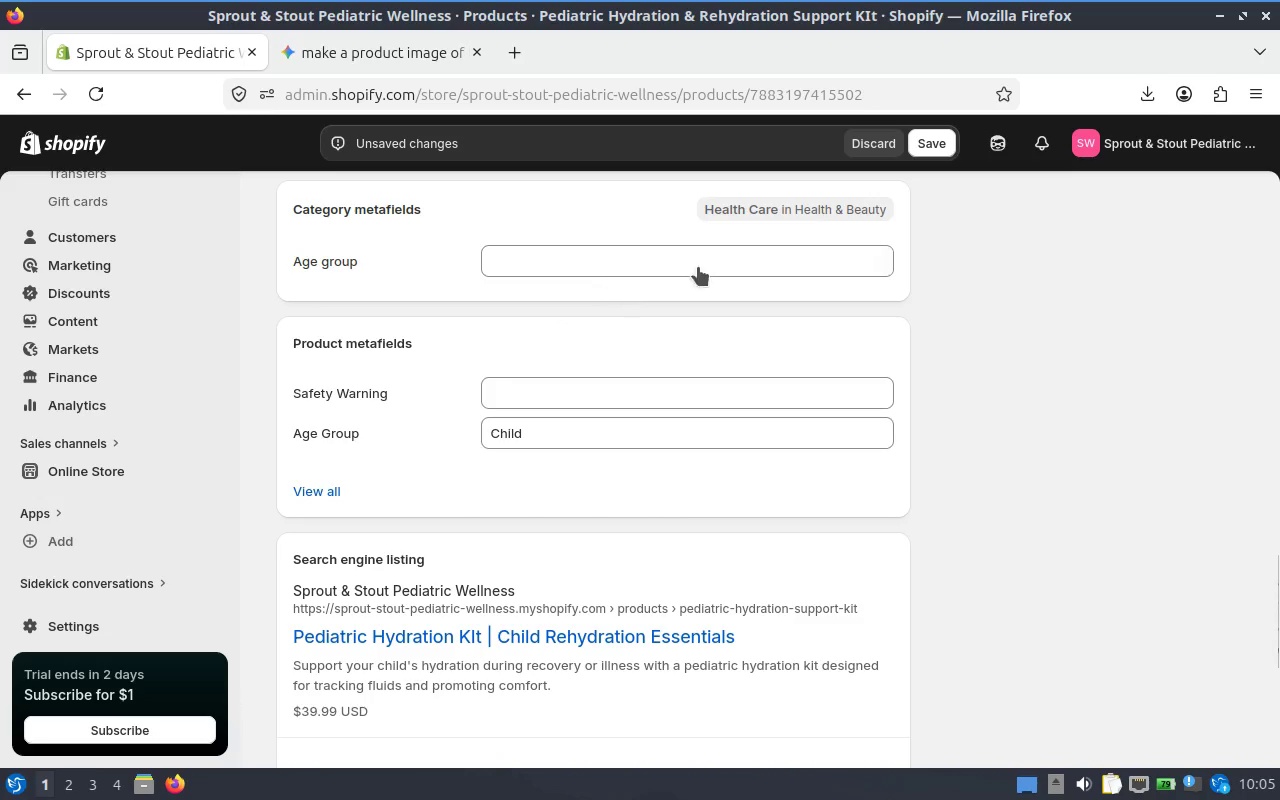 
left_click([769, 206])
 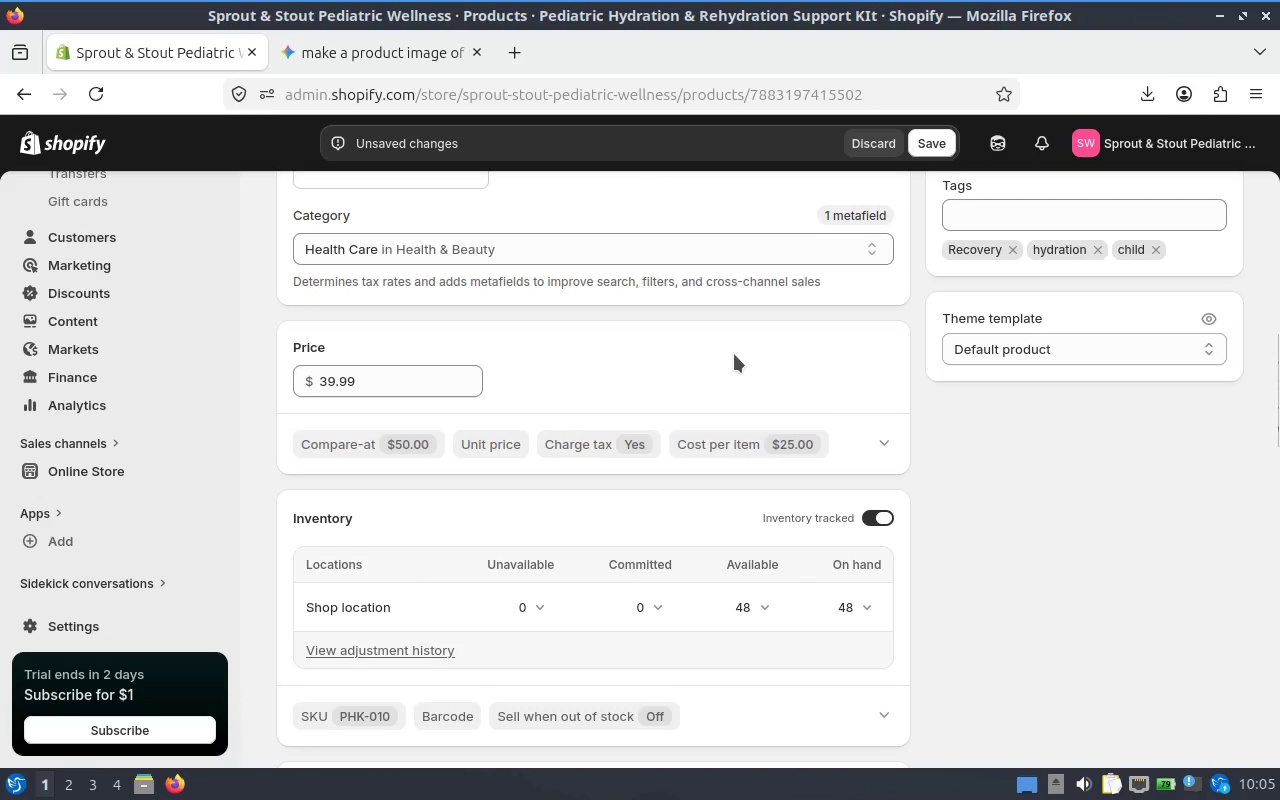 
scroll: coordinate [708, 351], scroll_direction: down, amount: 8.0
 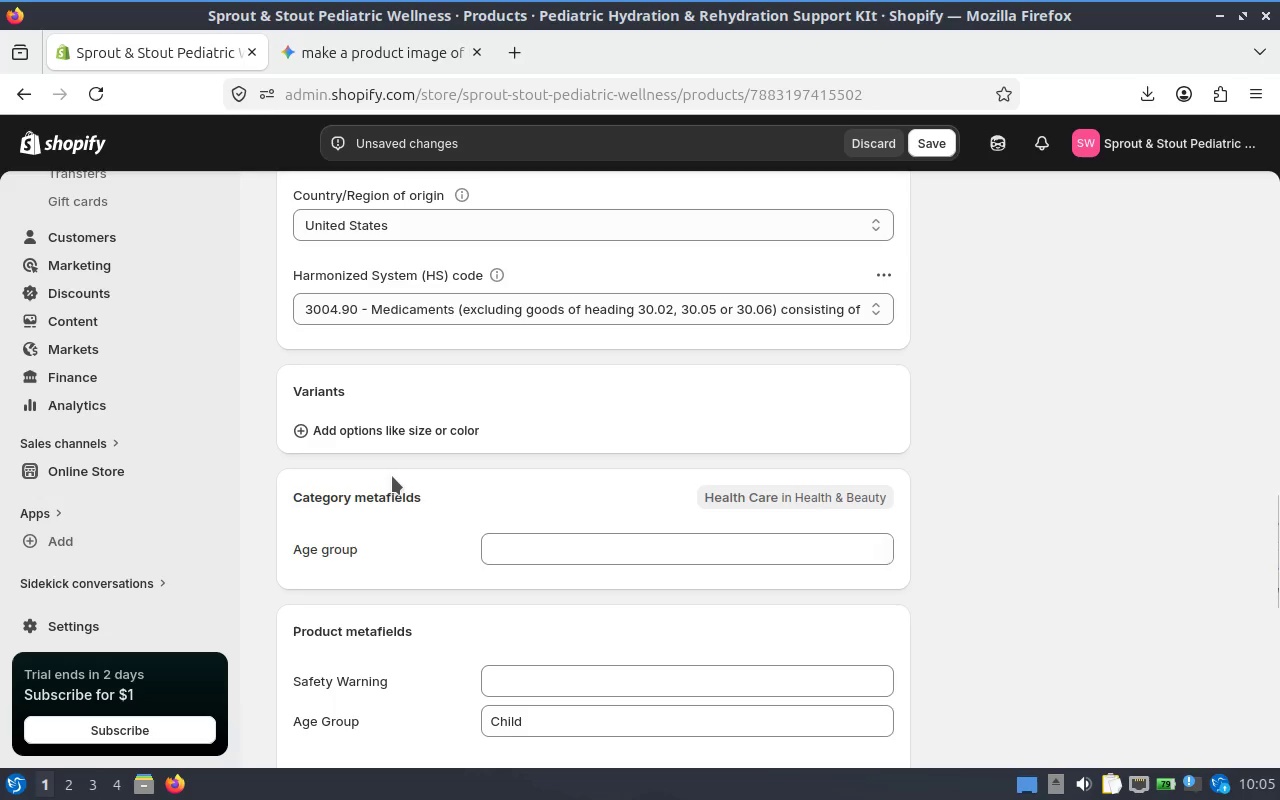 
left_click([389, 488])
 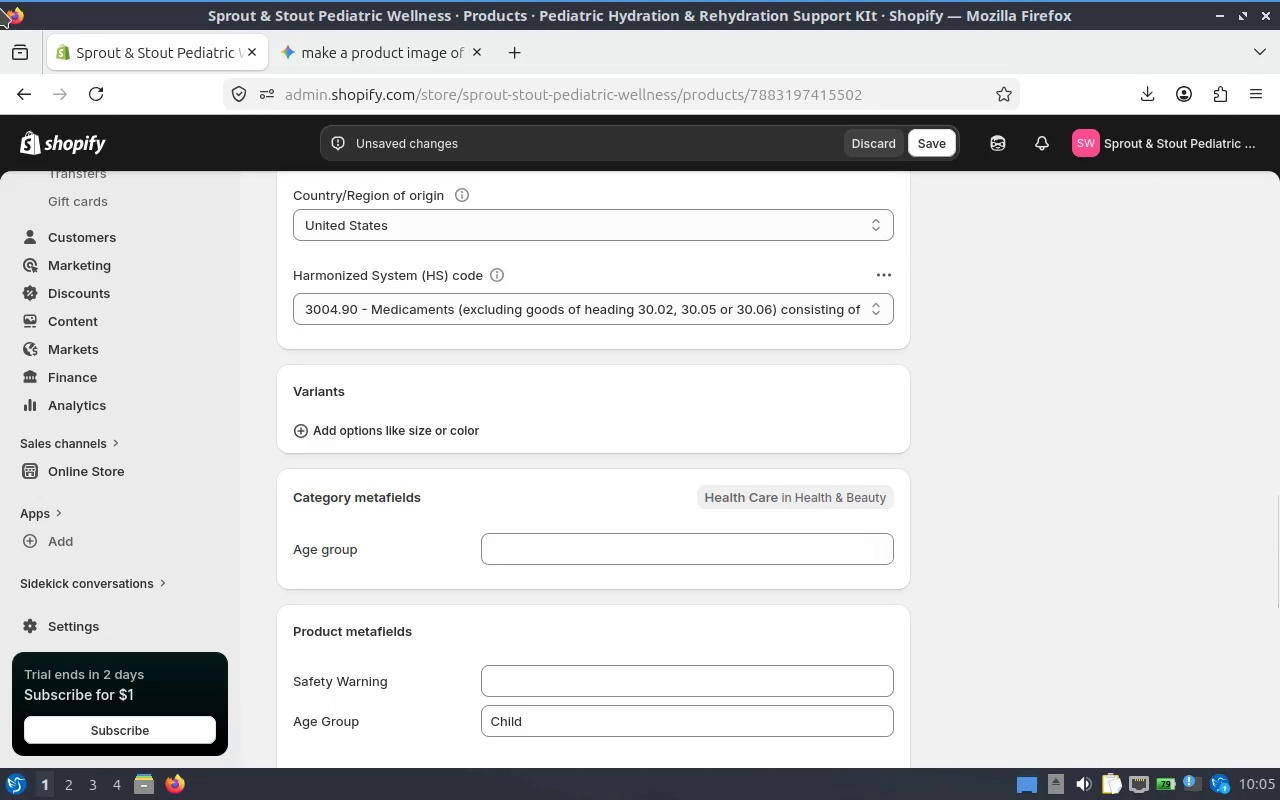 
left_click([636, 548])
 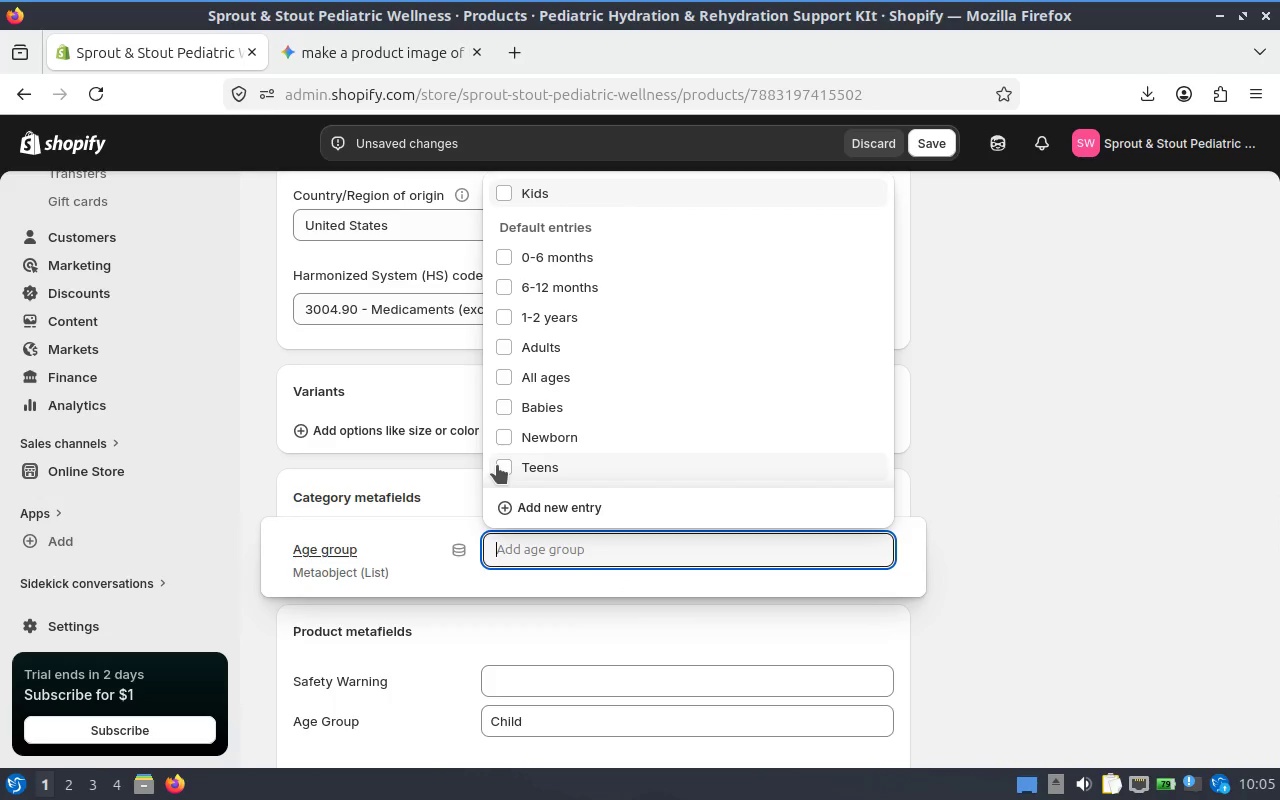 
wait(7.29)
 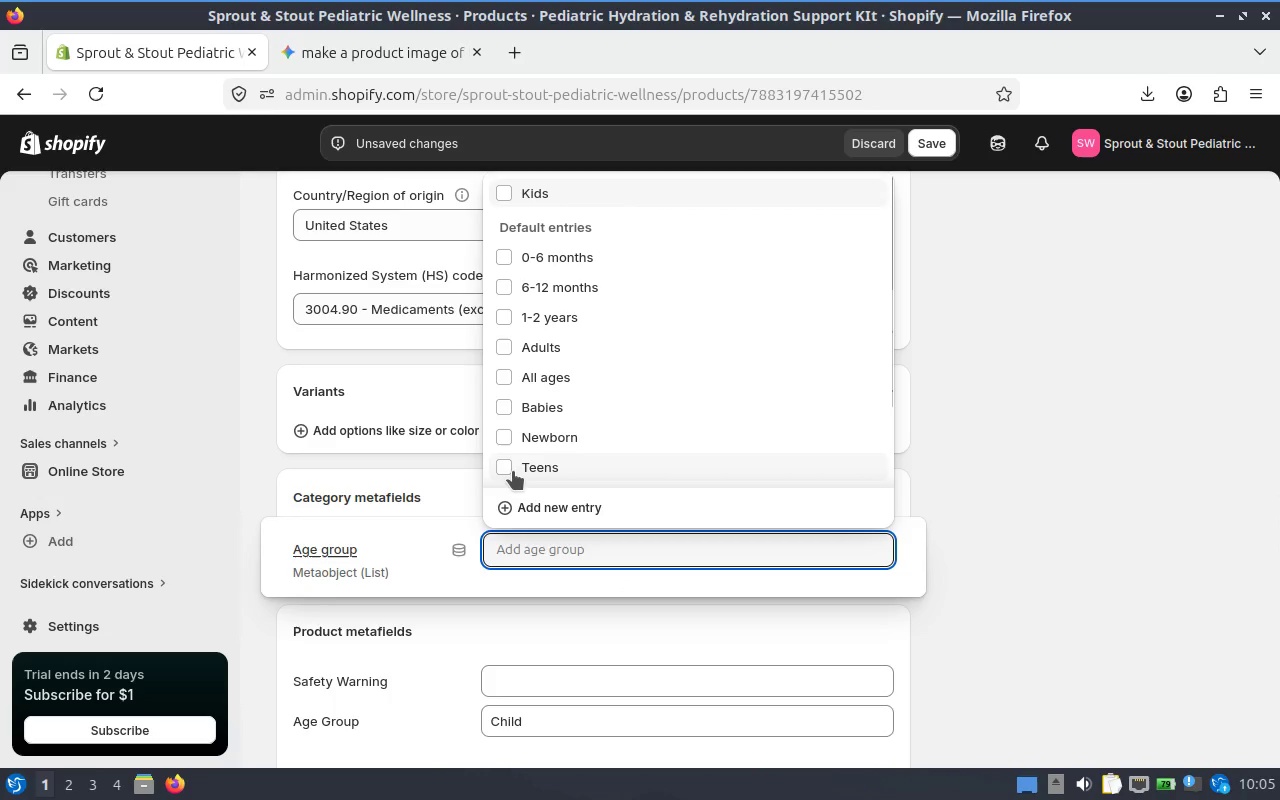 
left_click([1064, 569])
 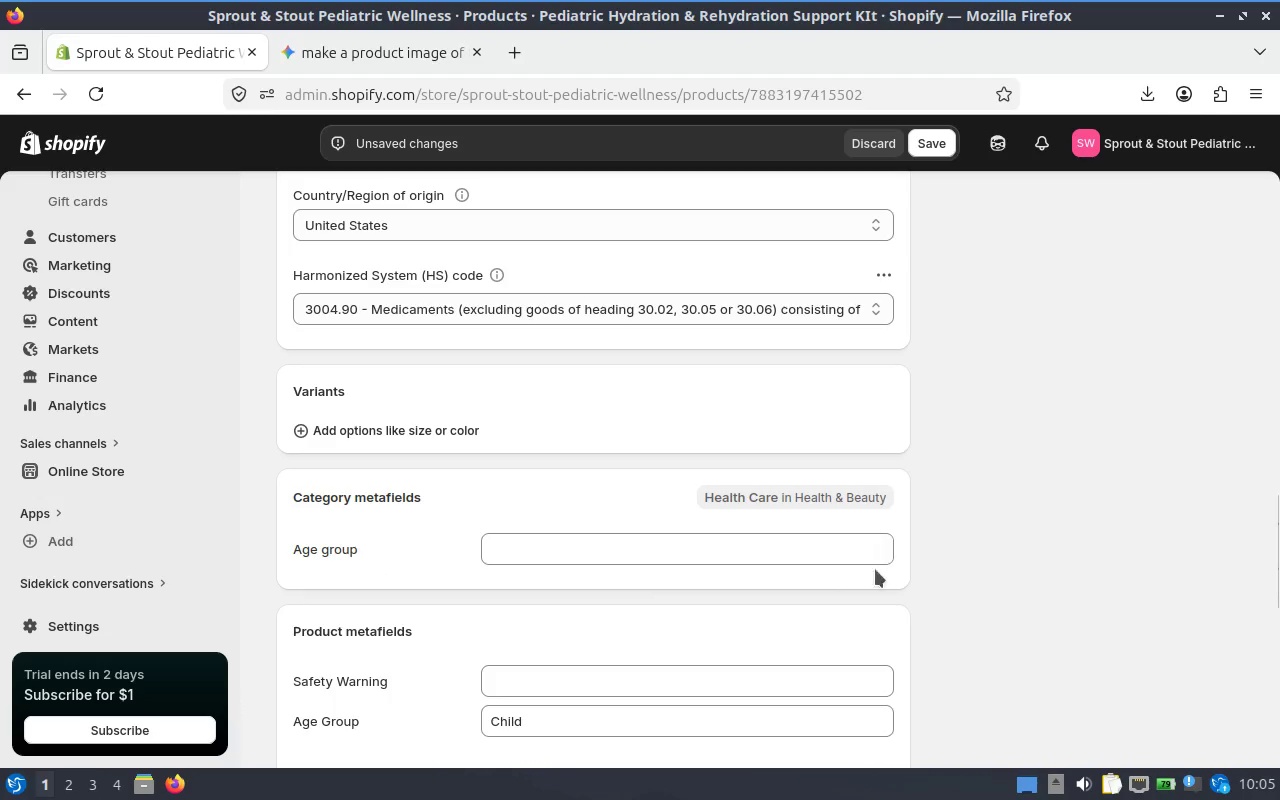 
left_click([857, 549])
 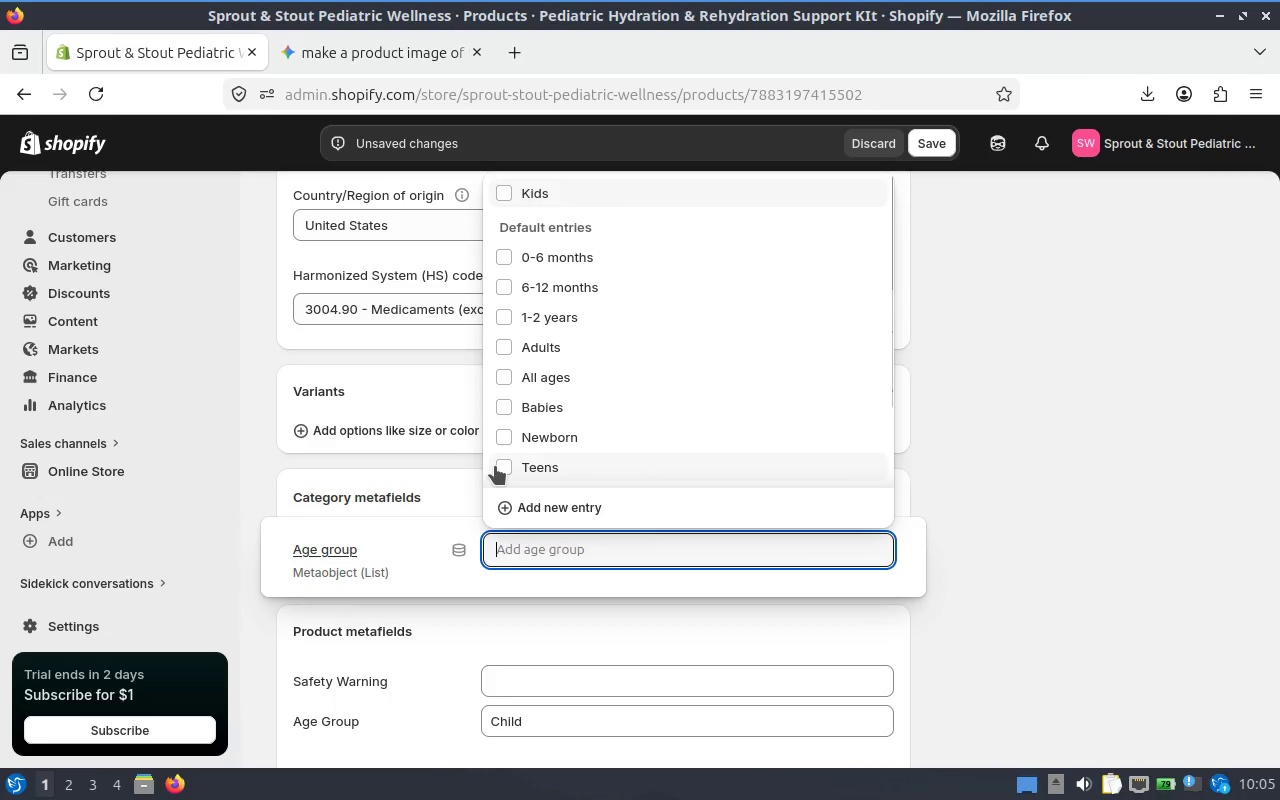 
wait(8.32)
 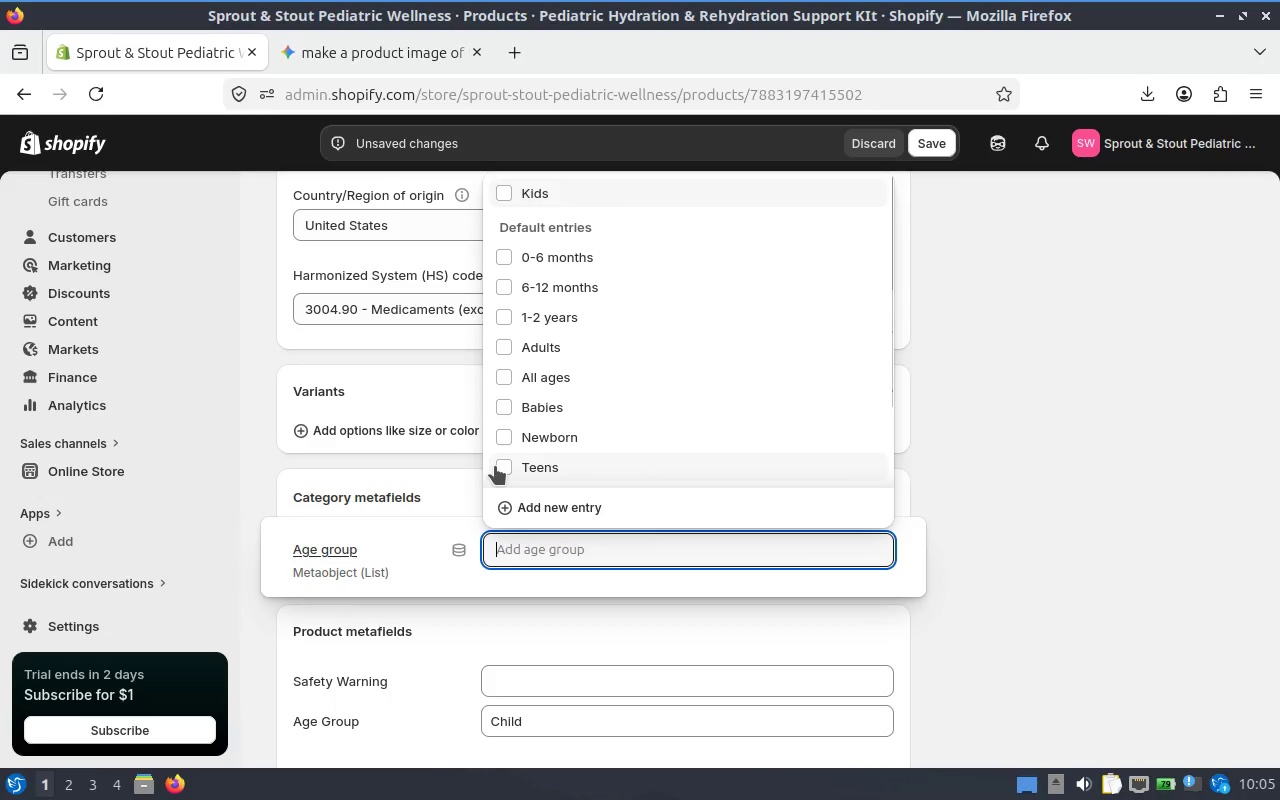 
scroll: coordinate [519, 234], scroll_direction: up, amount: 2.0
 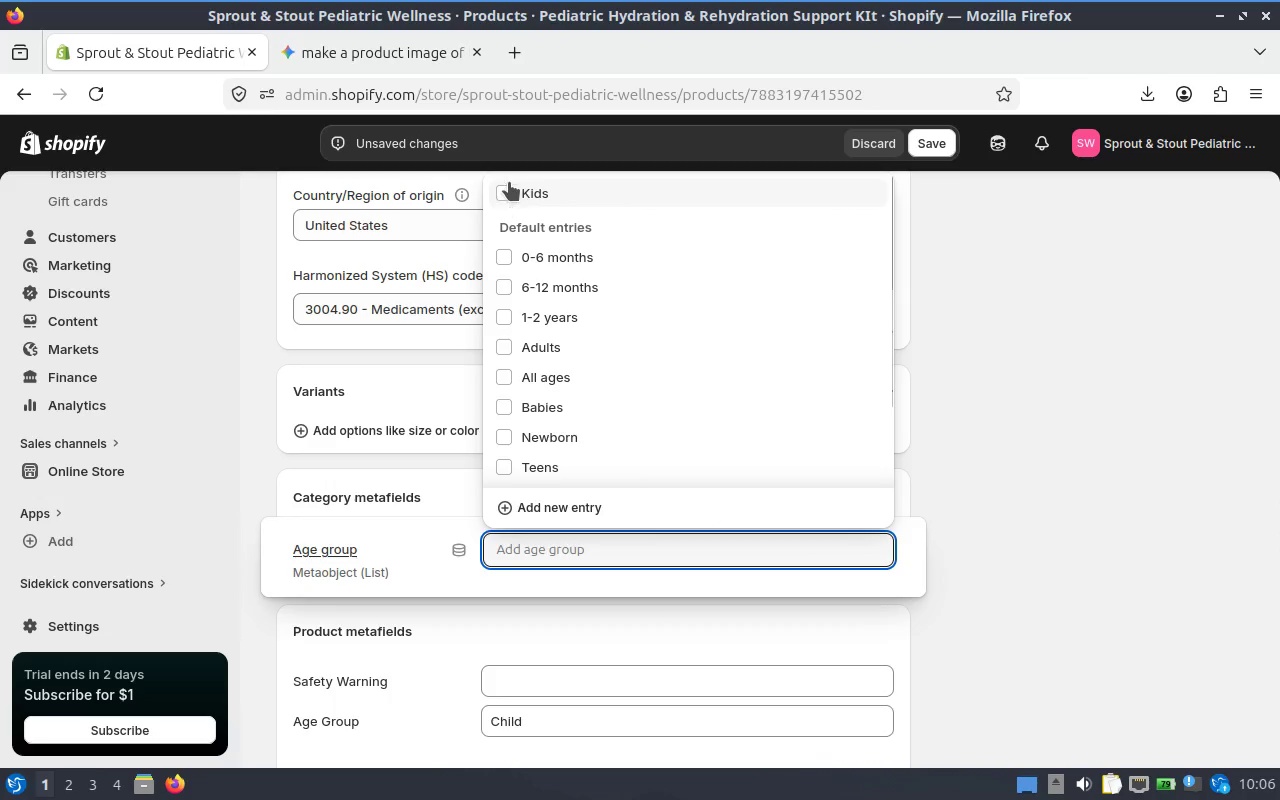 
left_click([489, 188])
 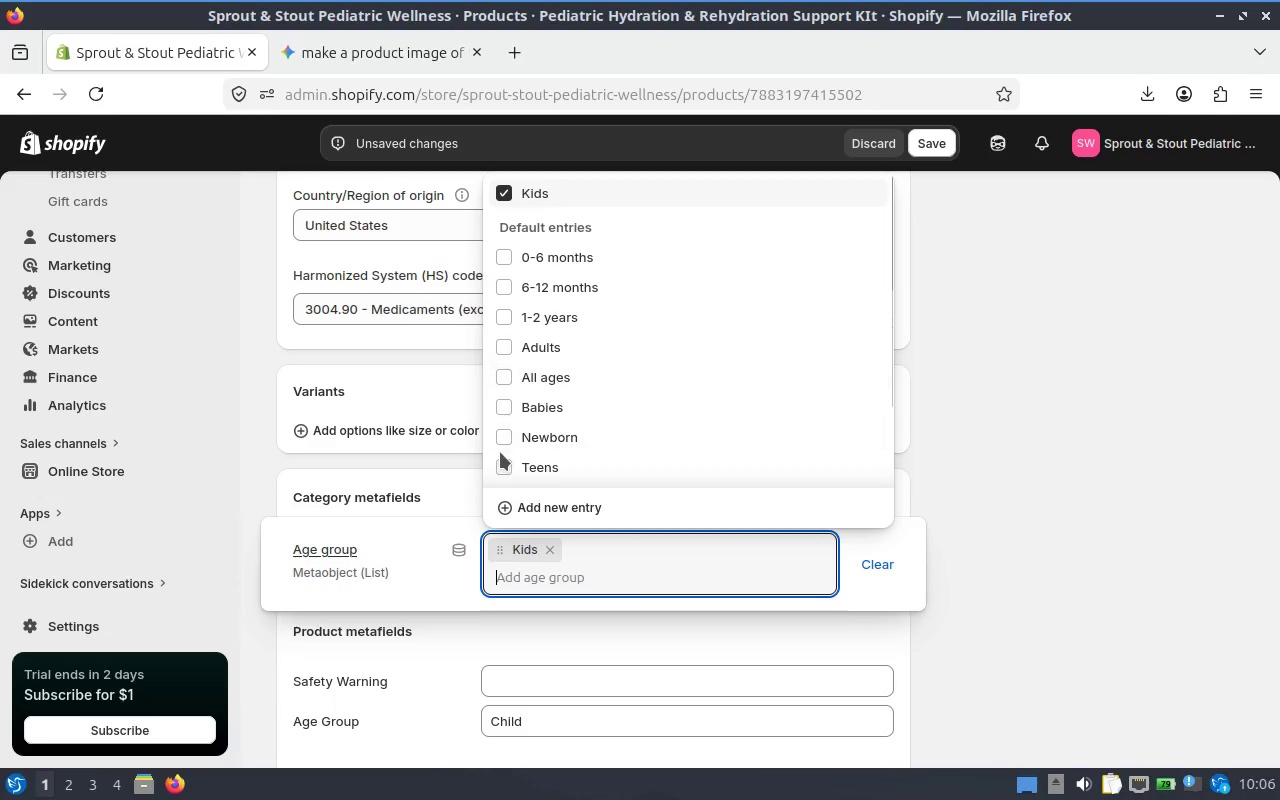 
left_click([500, 464])
 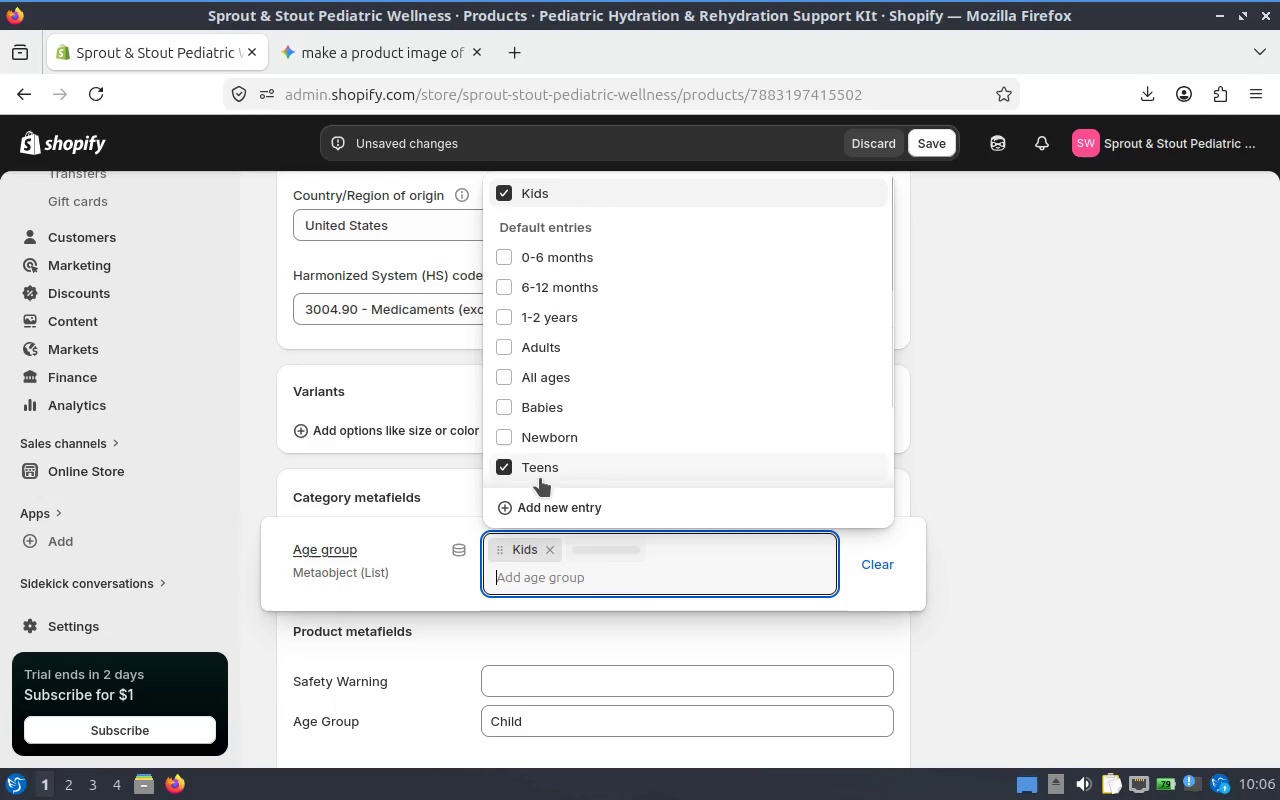 
left_click([984, 496])
 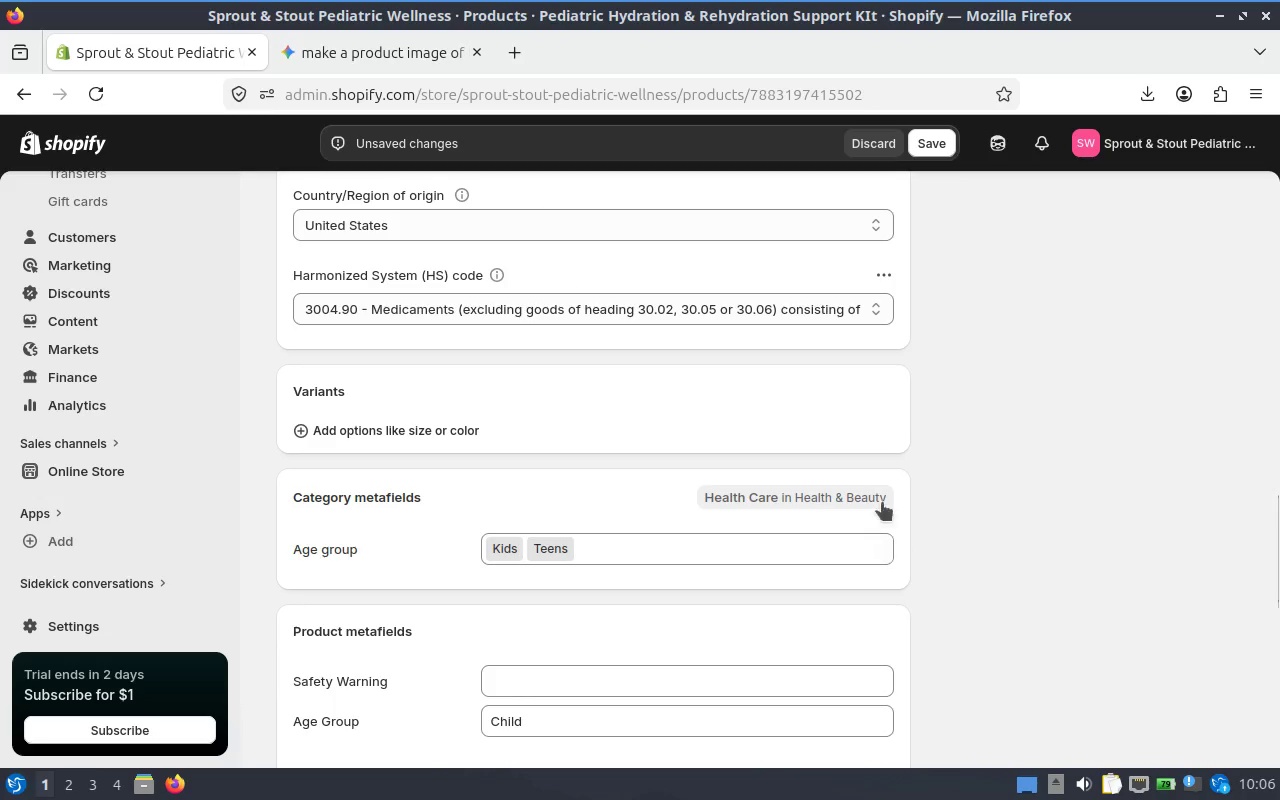 
left_click([972, 498])
 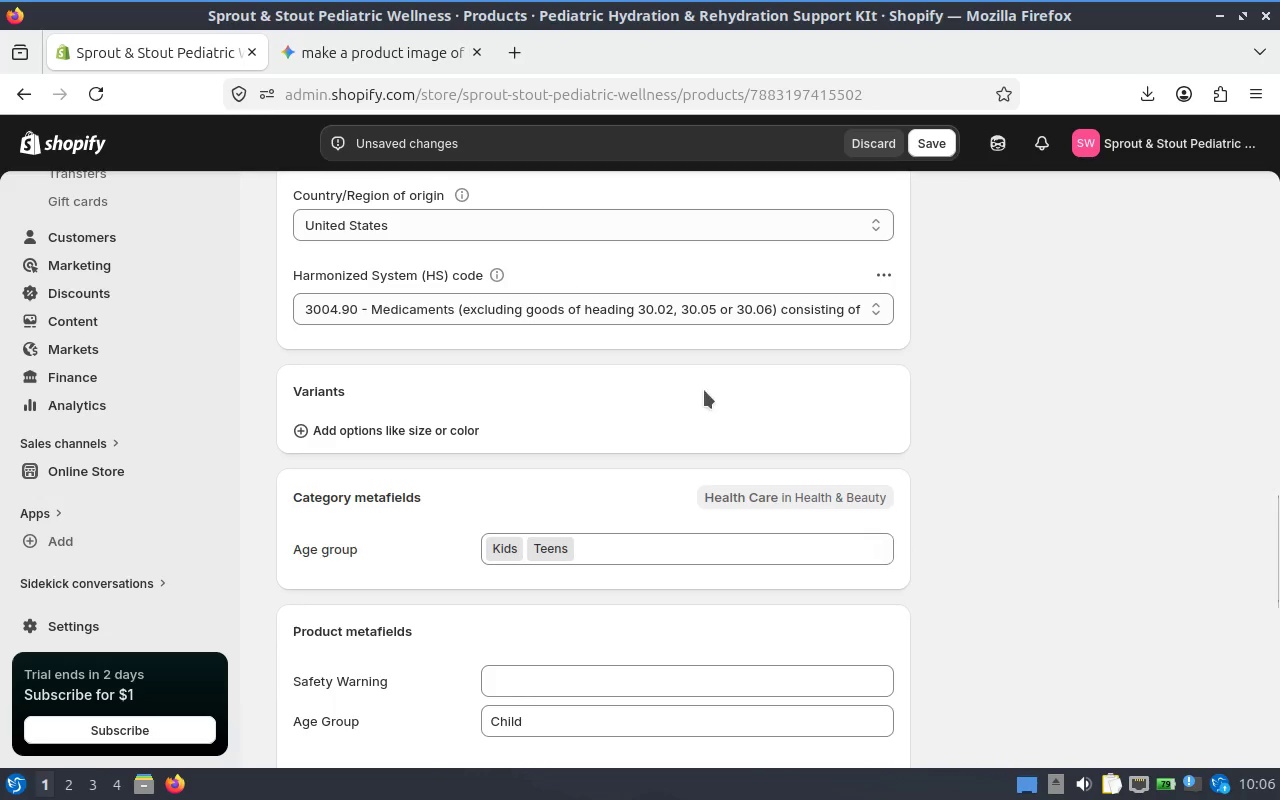 
scroll: coordinate [700, 394], scroll_direction: down, amount: 2.0
 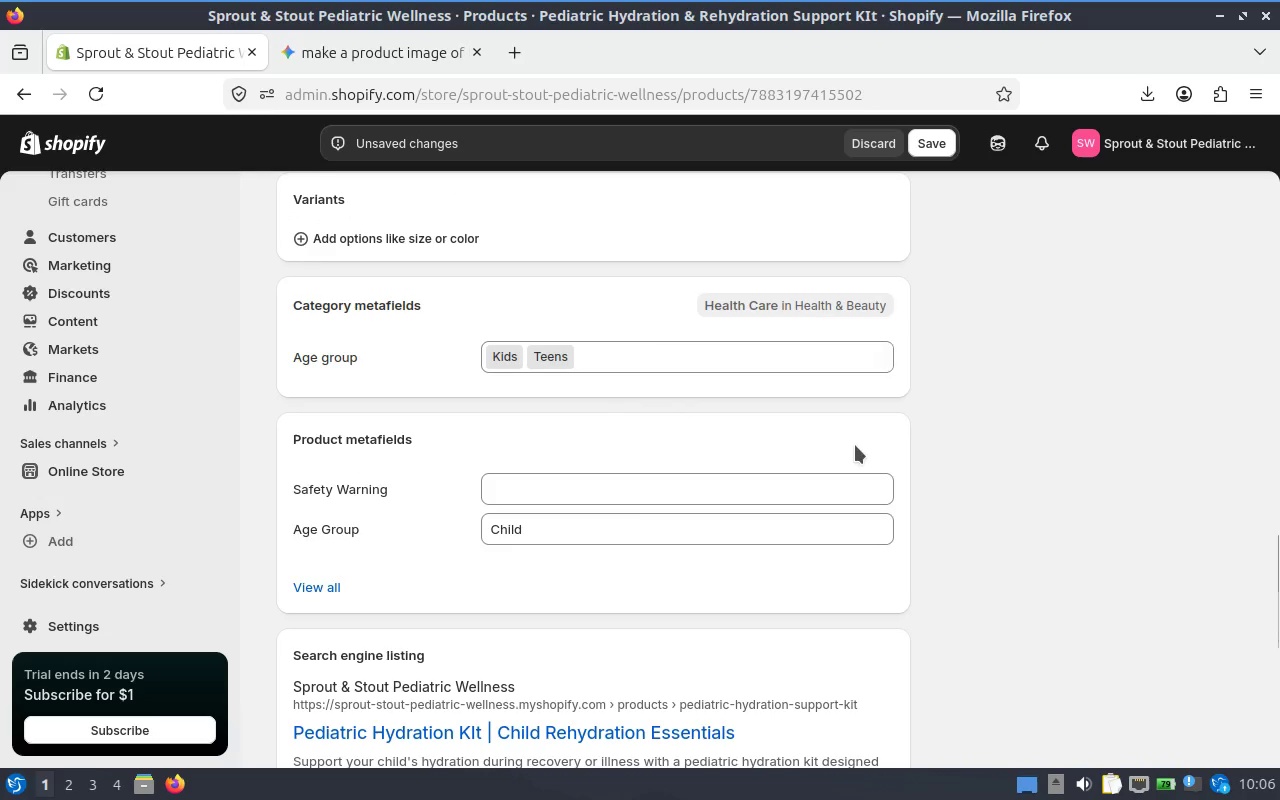 
left_click([965, 441])
 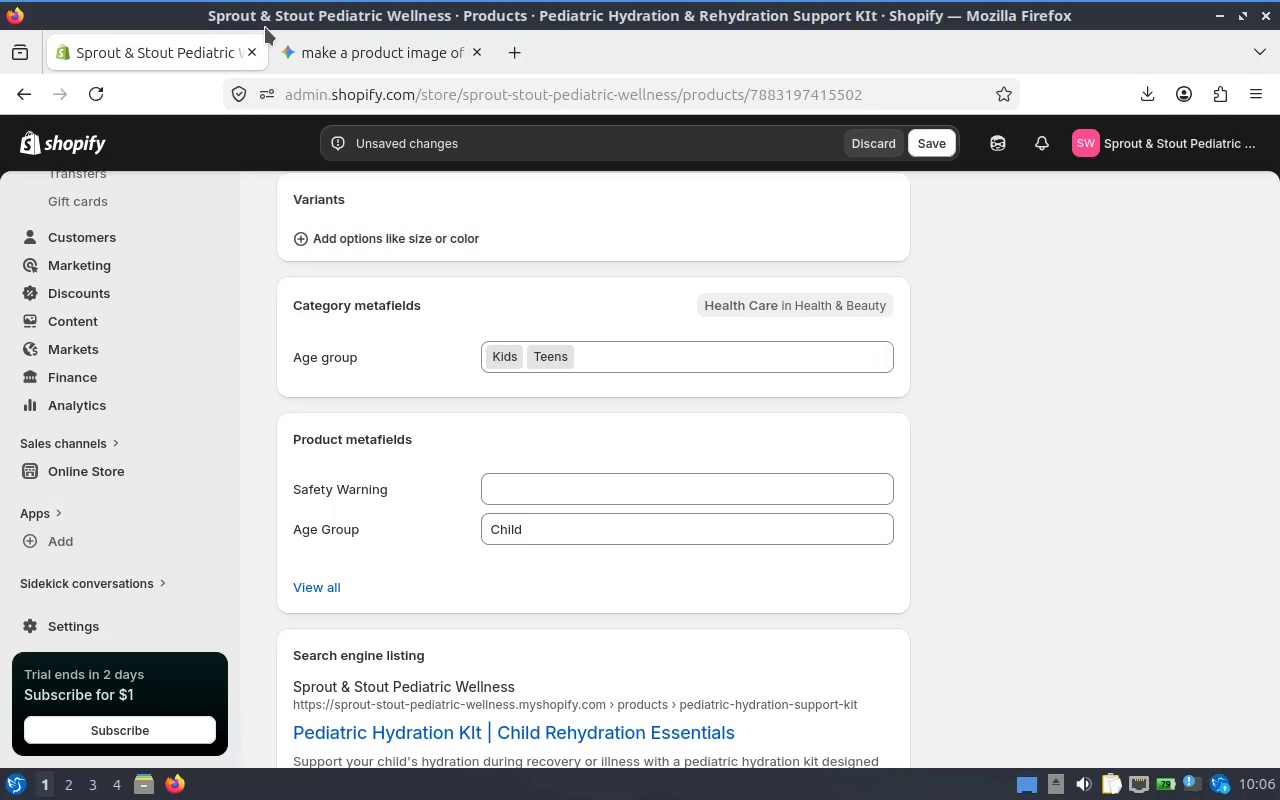 
wait(27.96)
 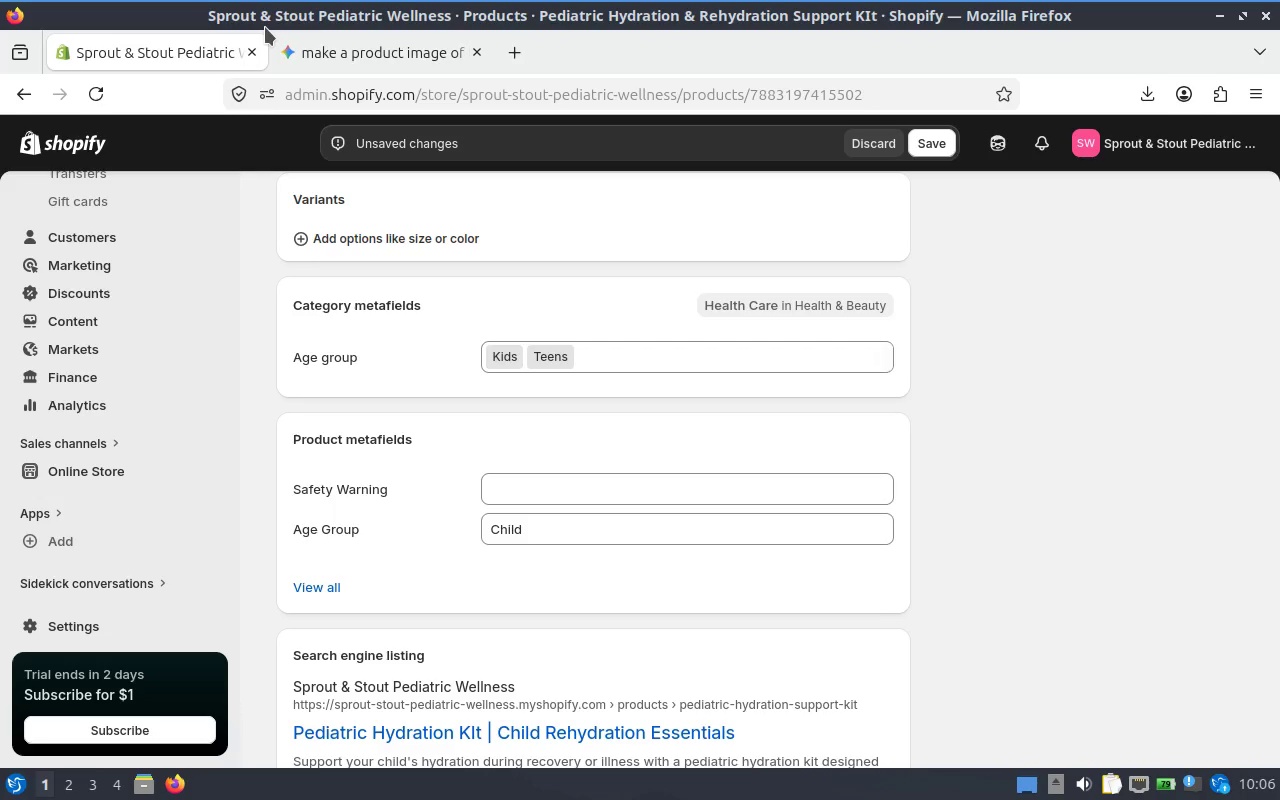 
left_click([568, 480])
 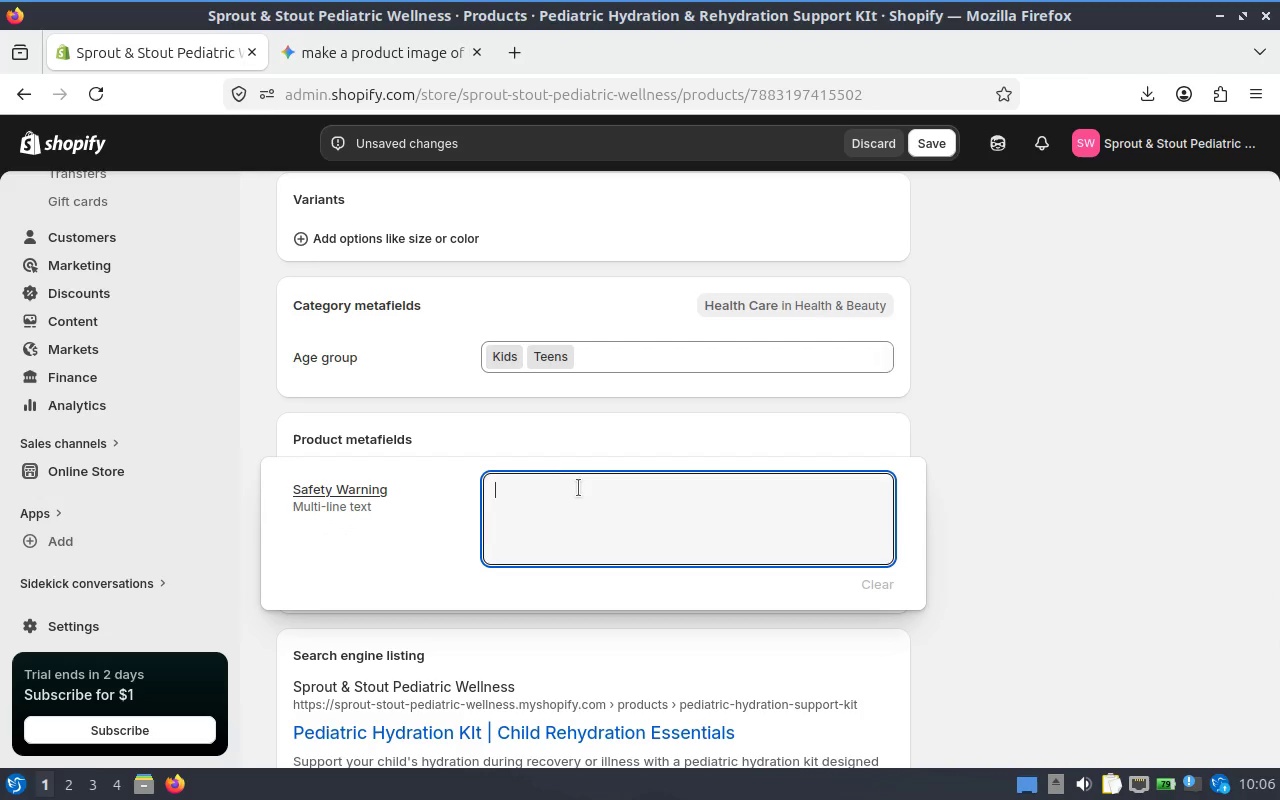 
type(Use under adult supervic)
key(Backspace)
type(sion)
 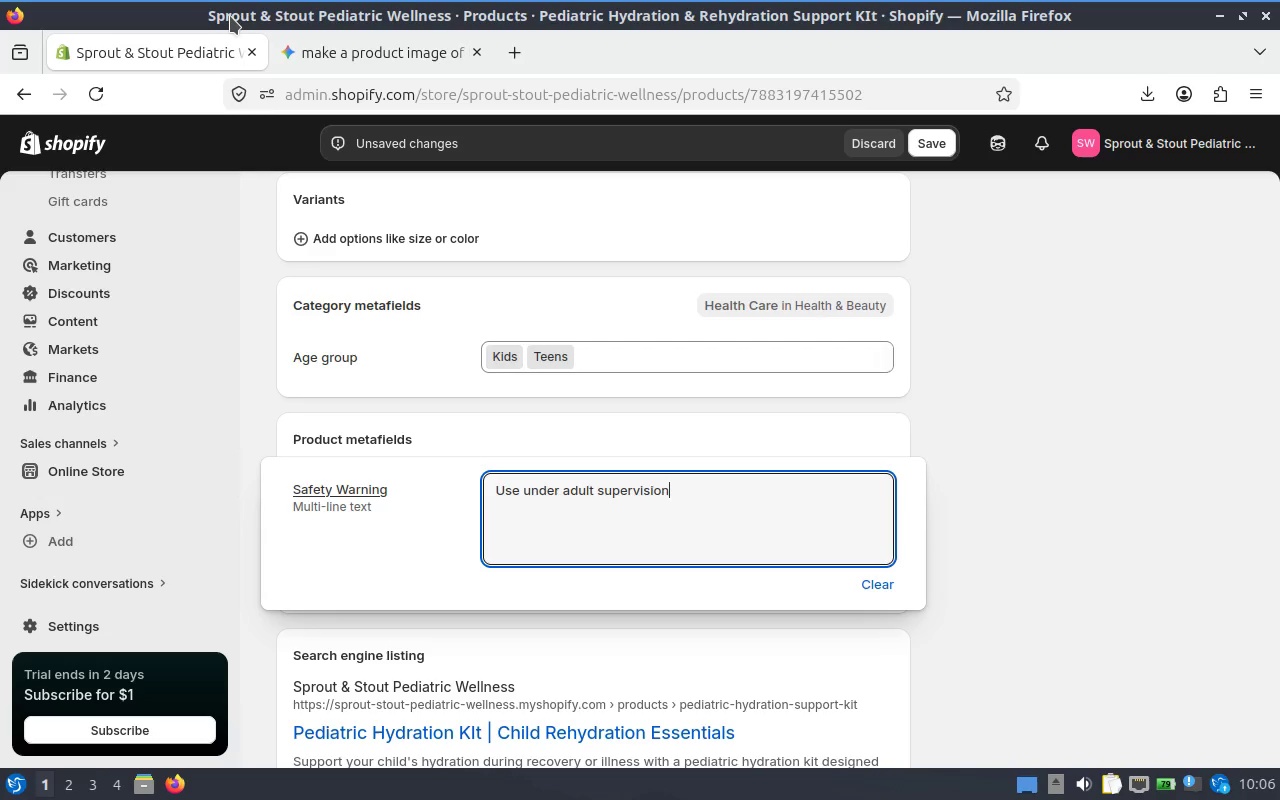 
type(. If dehydration symptons)
 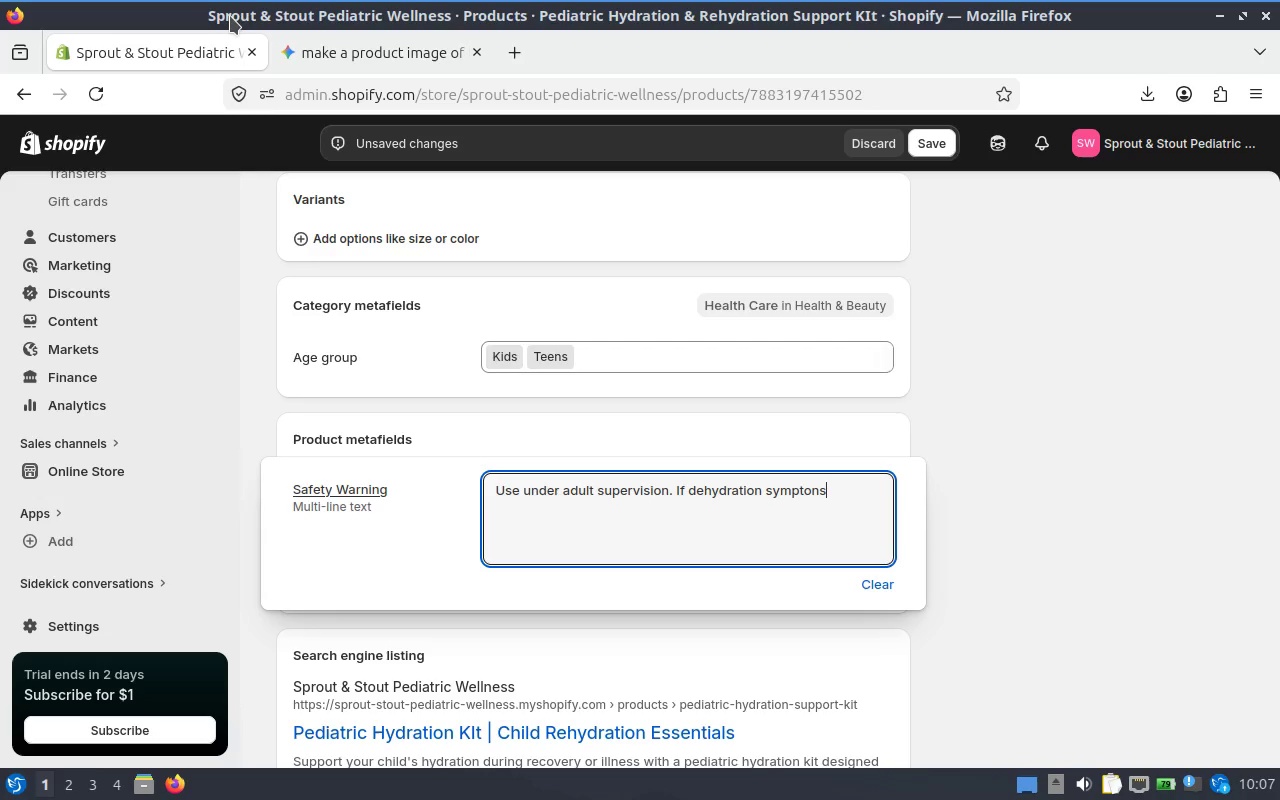 
wait(7.16)
 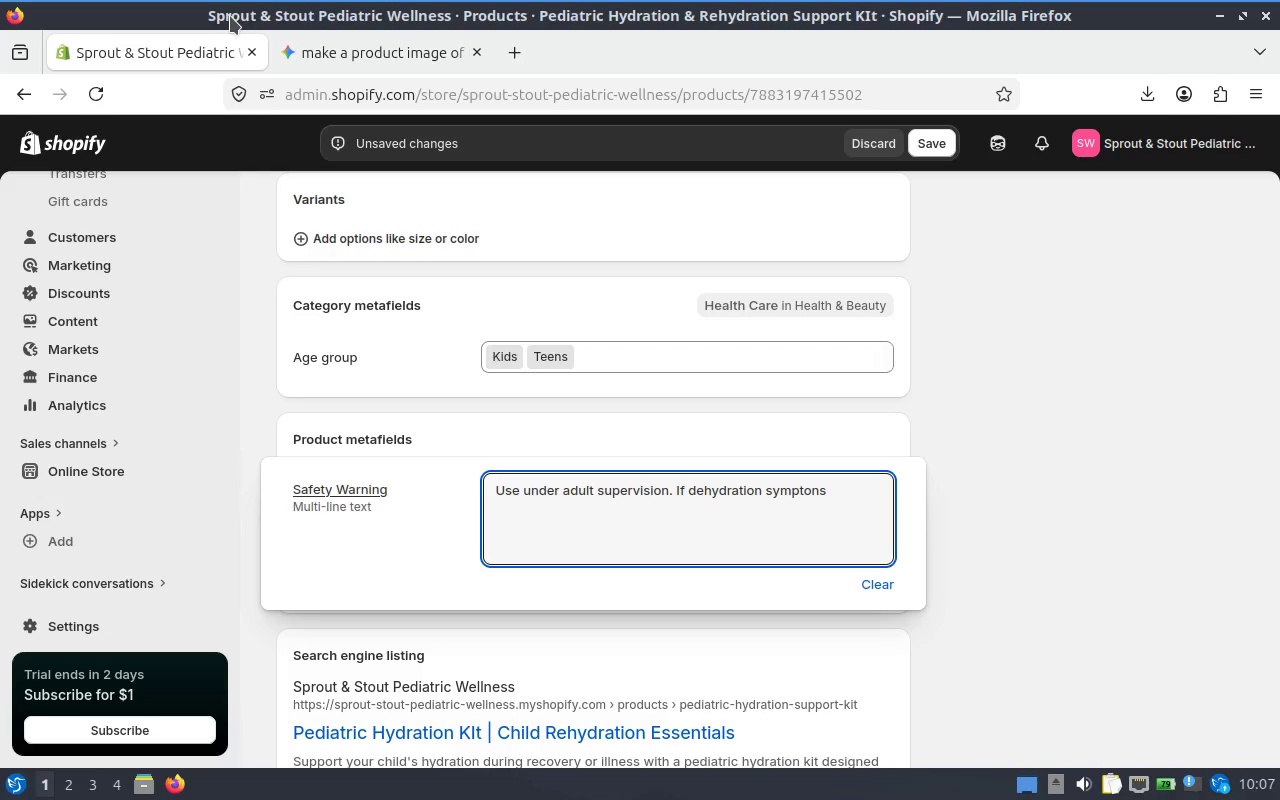 
key(Backspace)
key(Backspace)
type(ms worsen)
 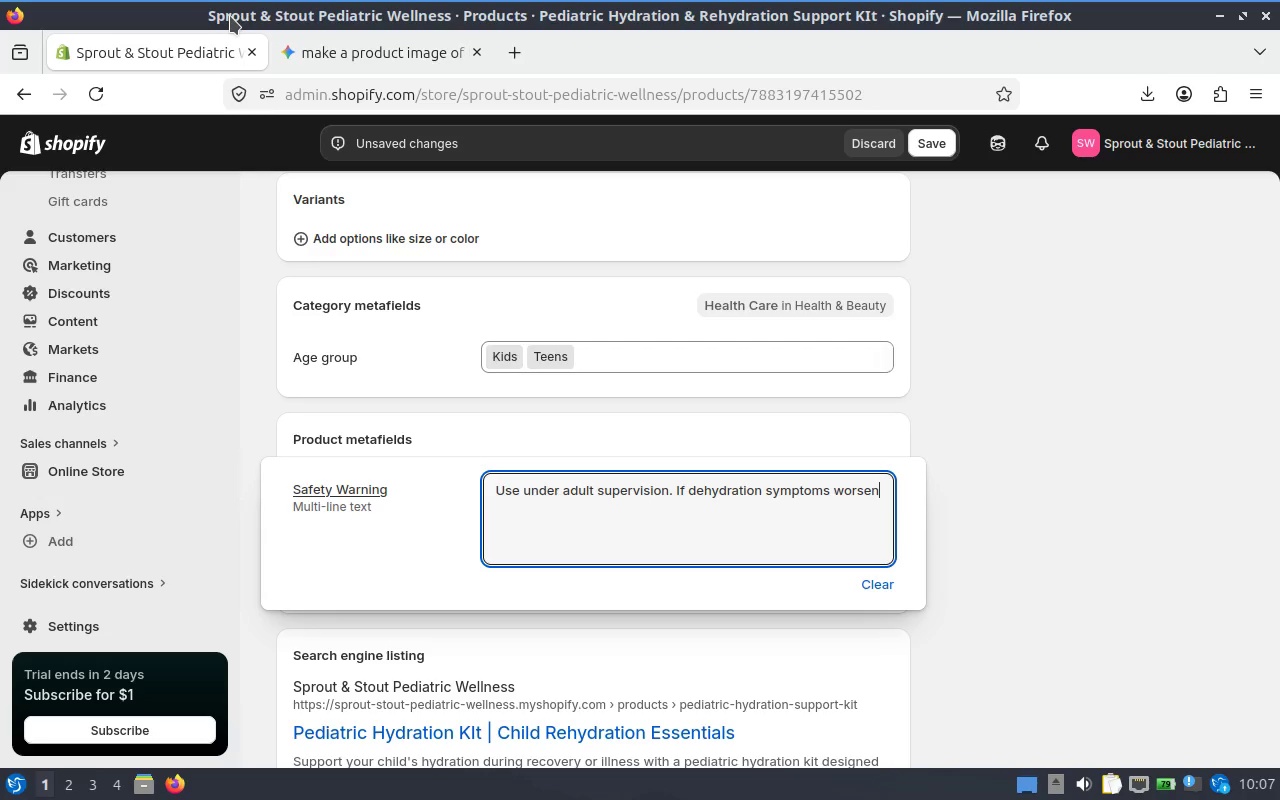 
wait(12.79)
 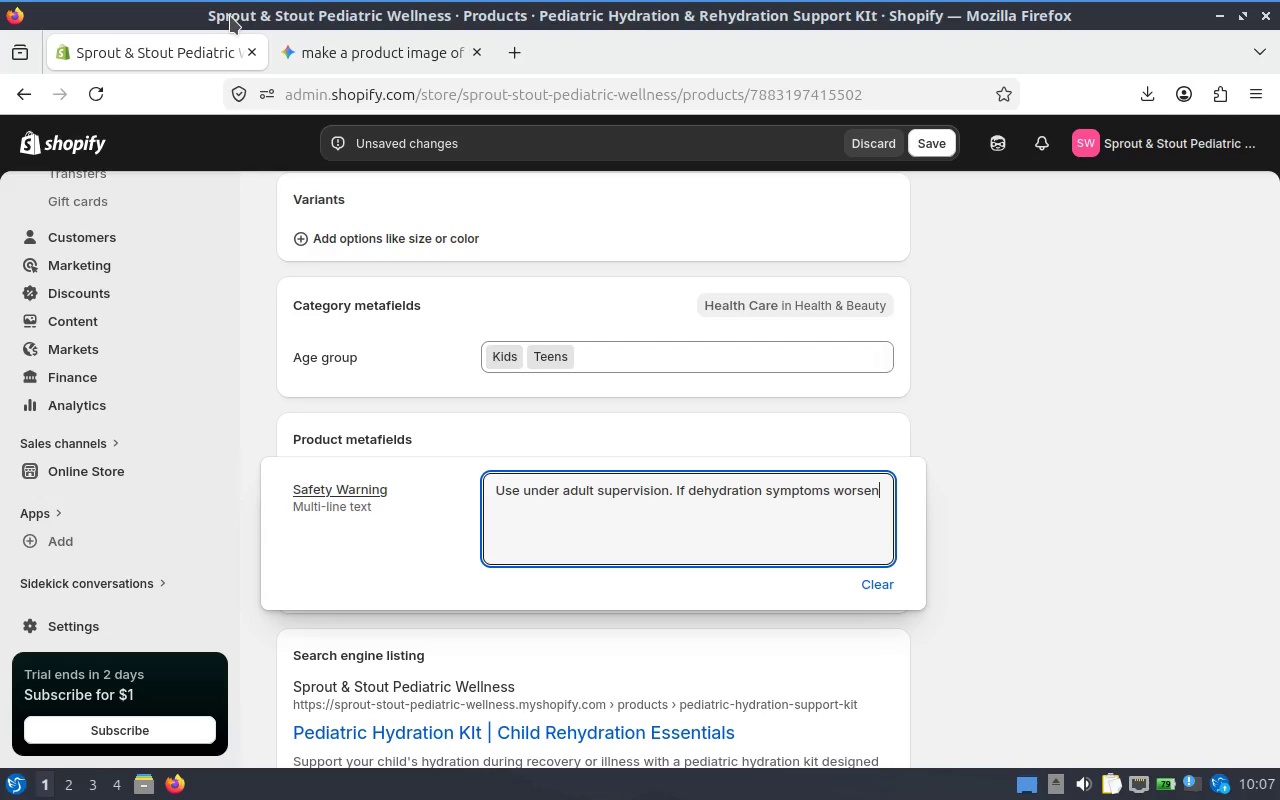 
type( or the )
 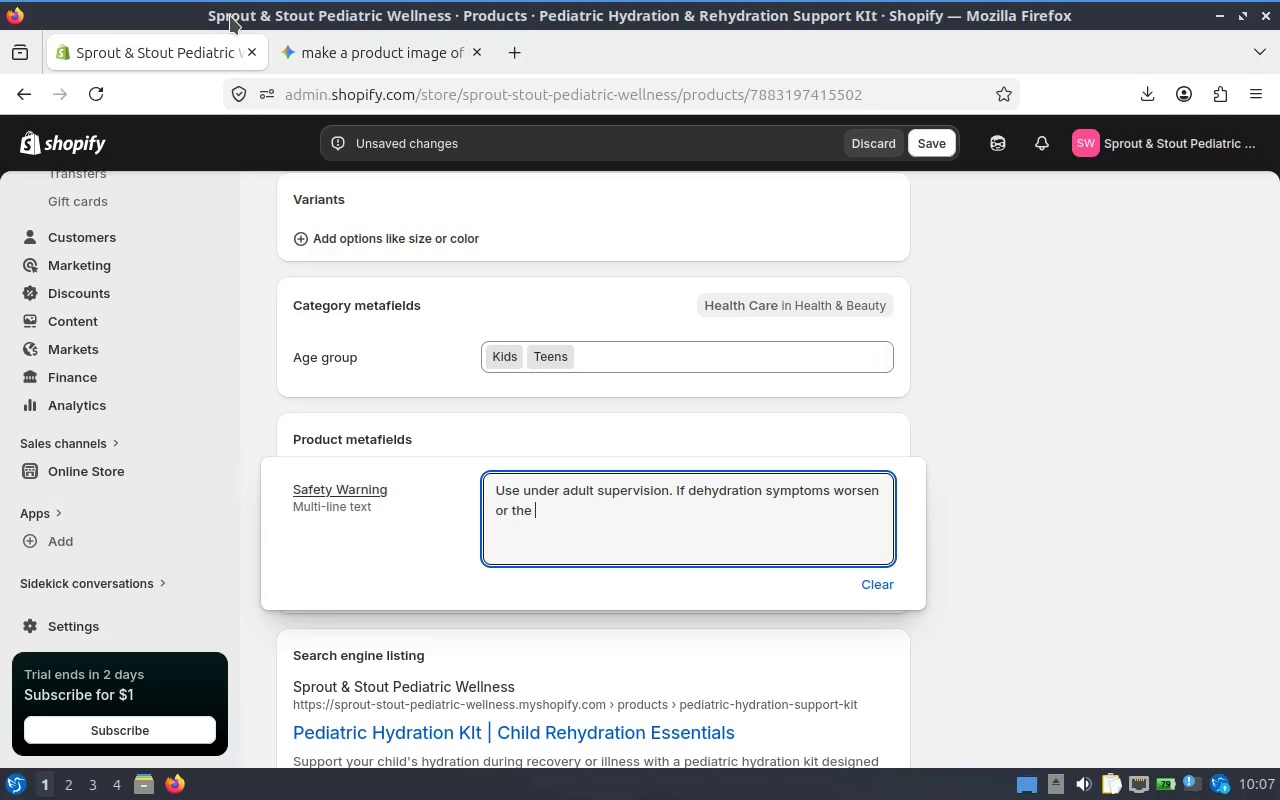 
type(child)
 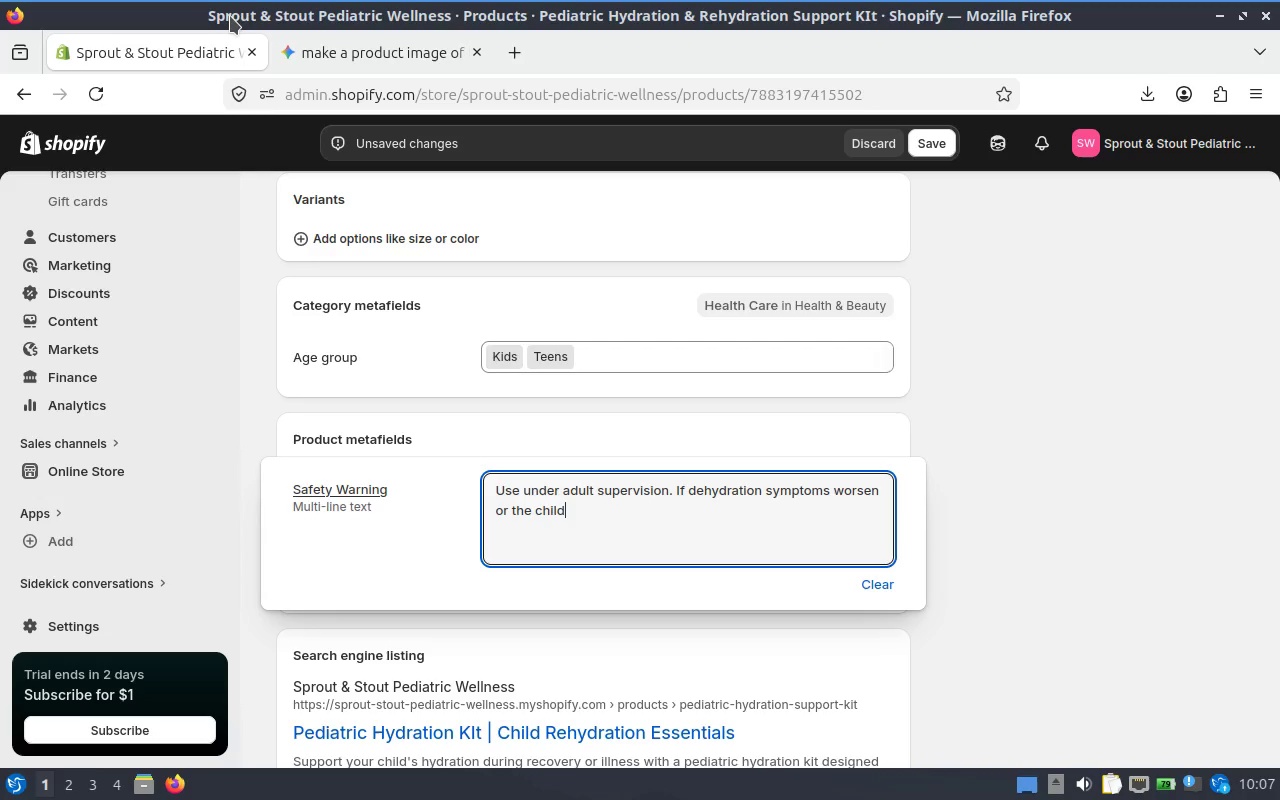 
type( cannot )
 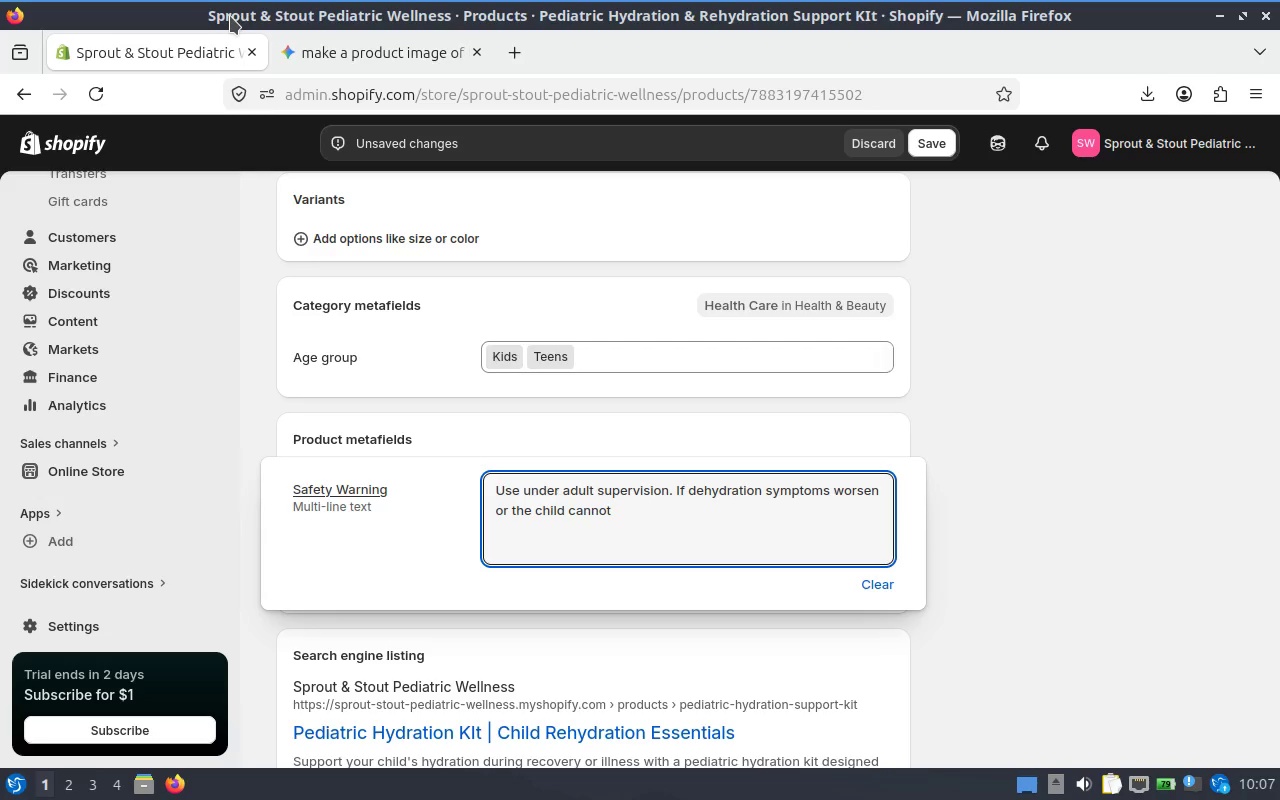 
type(keep )
 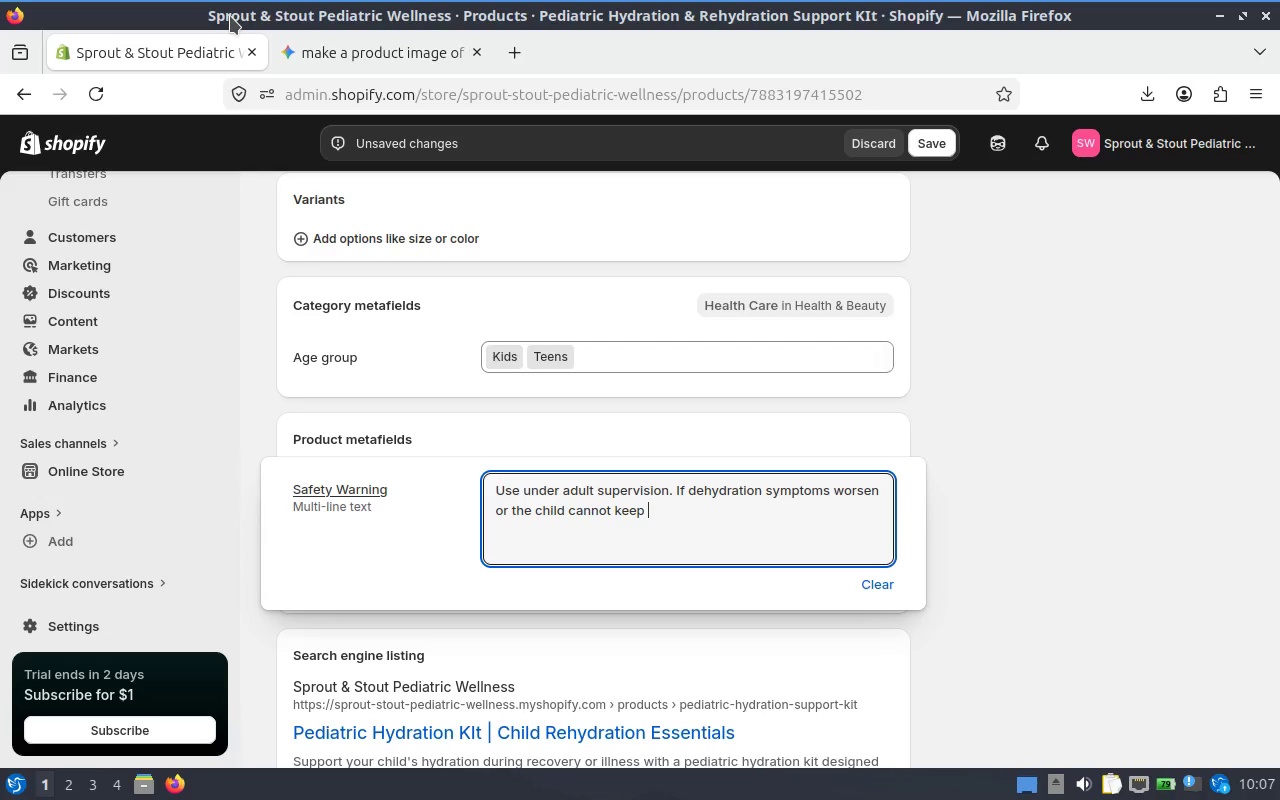 
wait(18.26)
 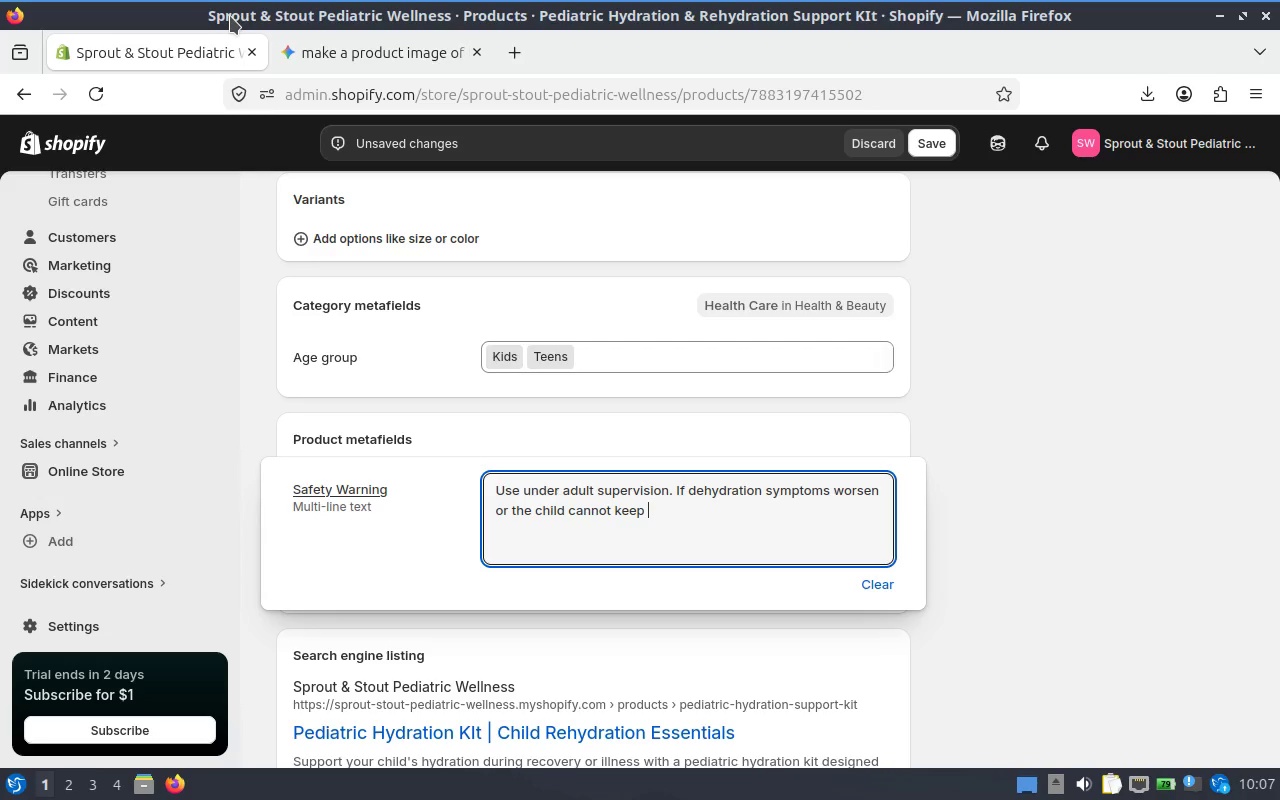 
type(fluids down)
 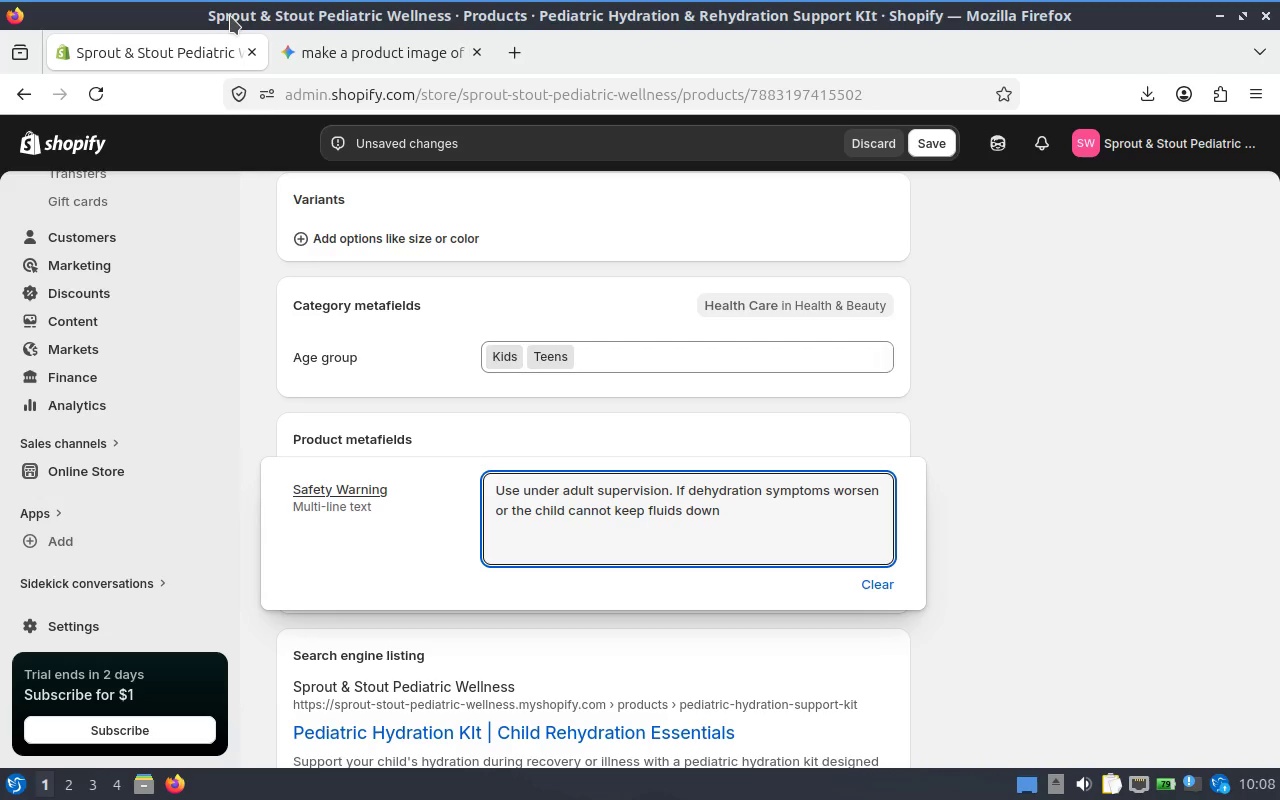 
wait(9.54)
 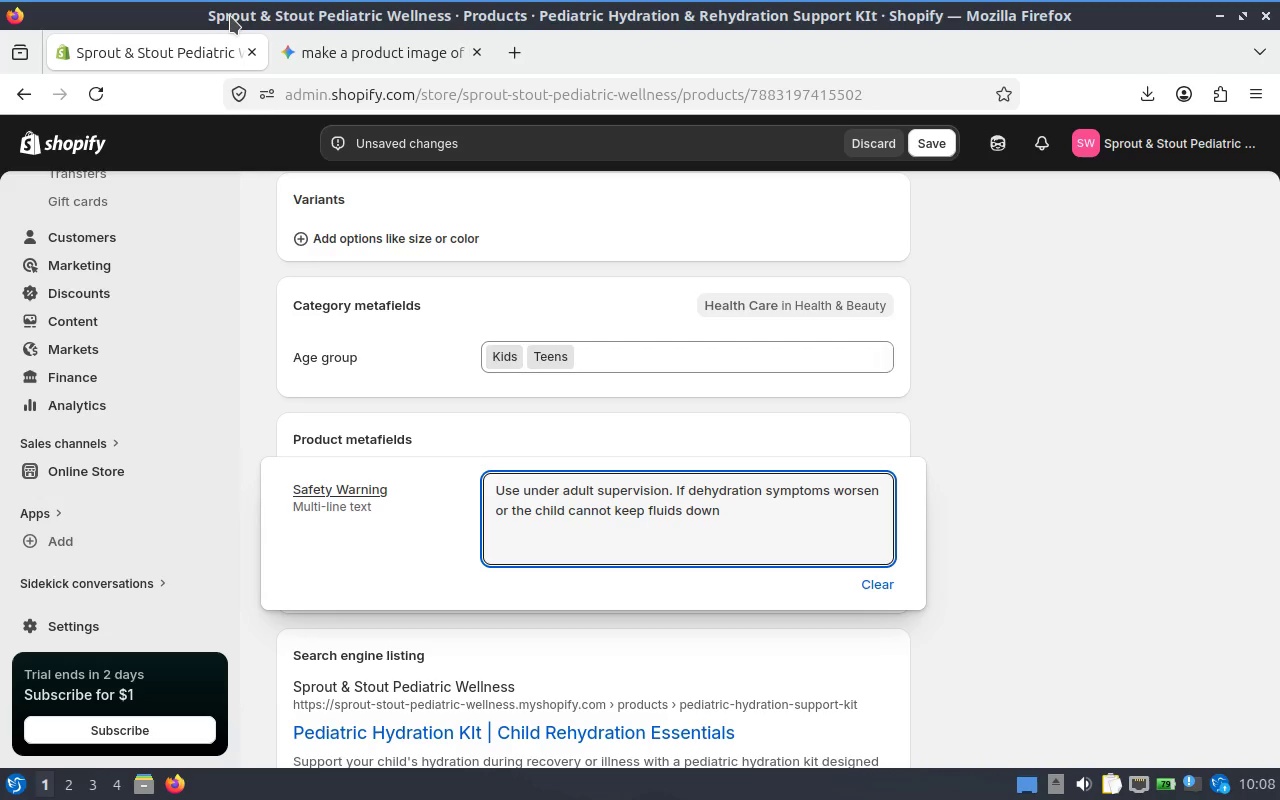 
type(, seek )
 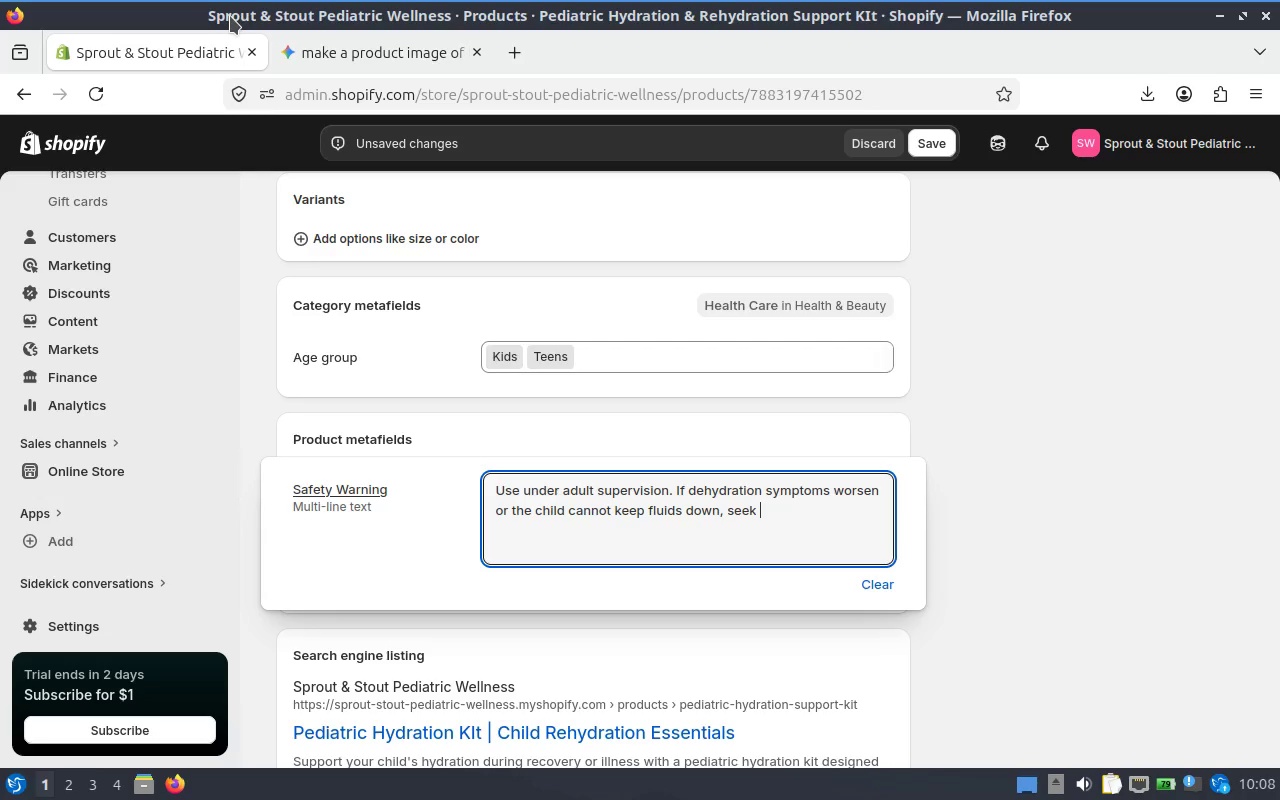 
wait(11.06)
 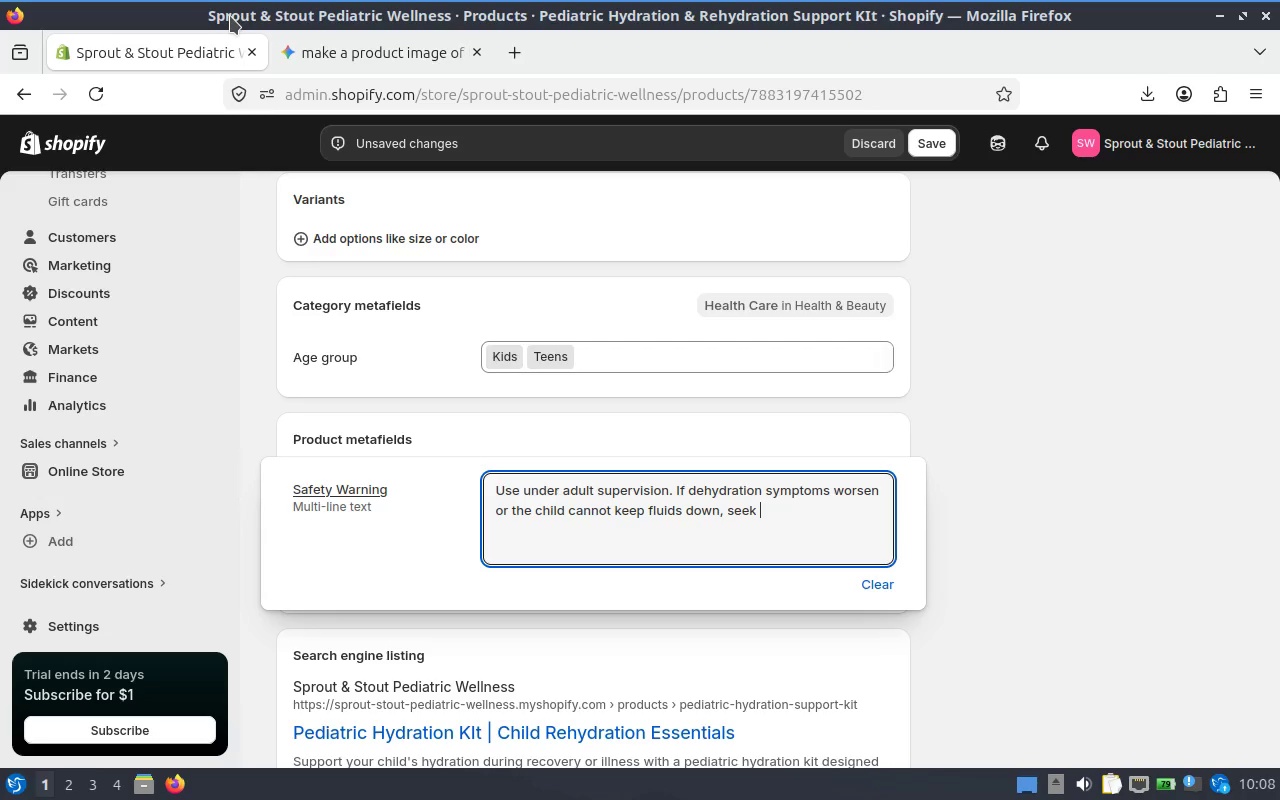 
type(medical )
 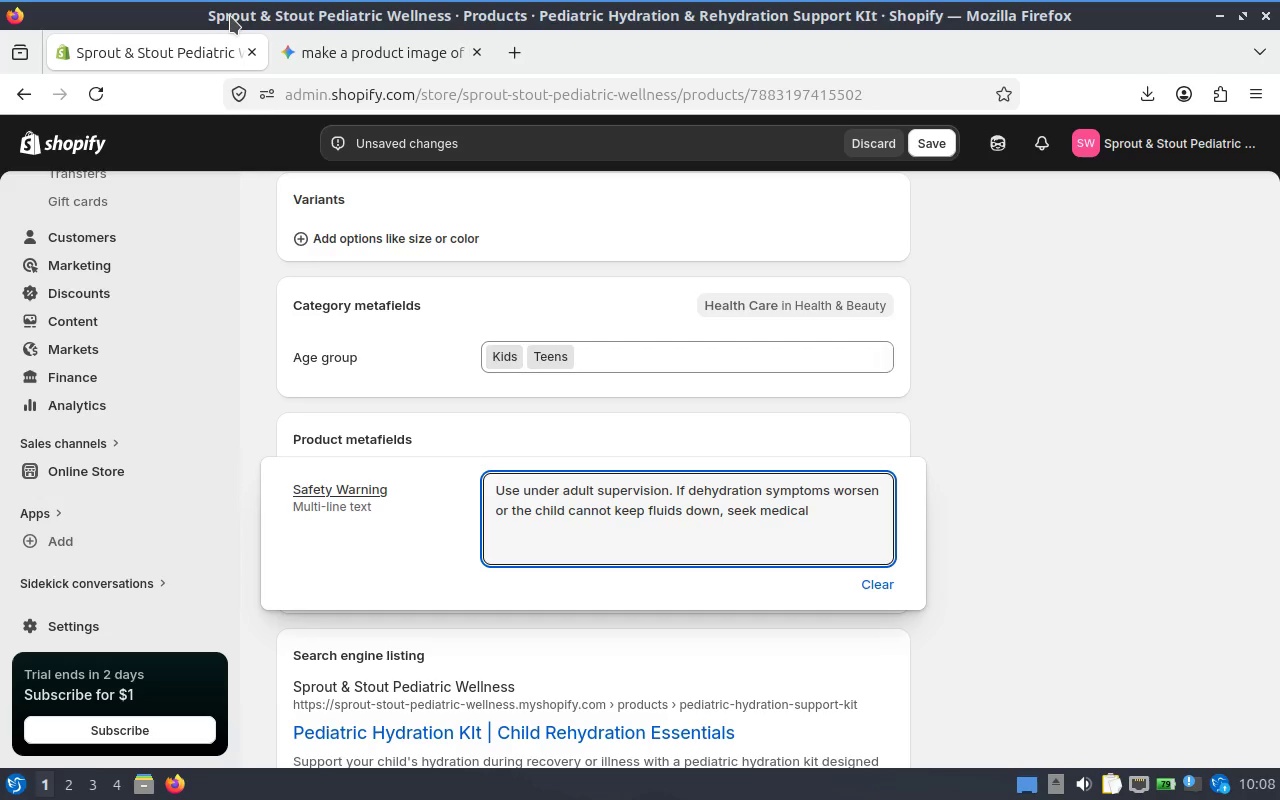 
wait(6.26)
 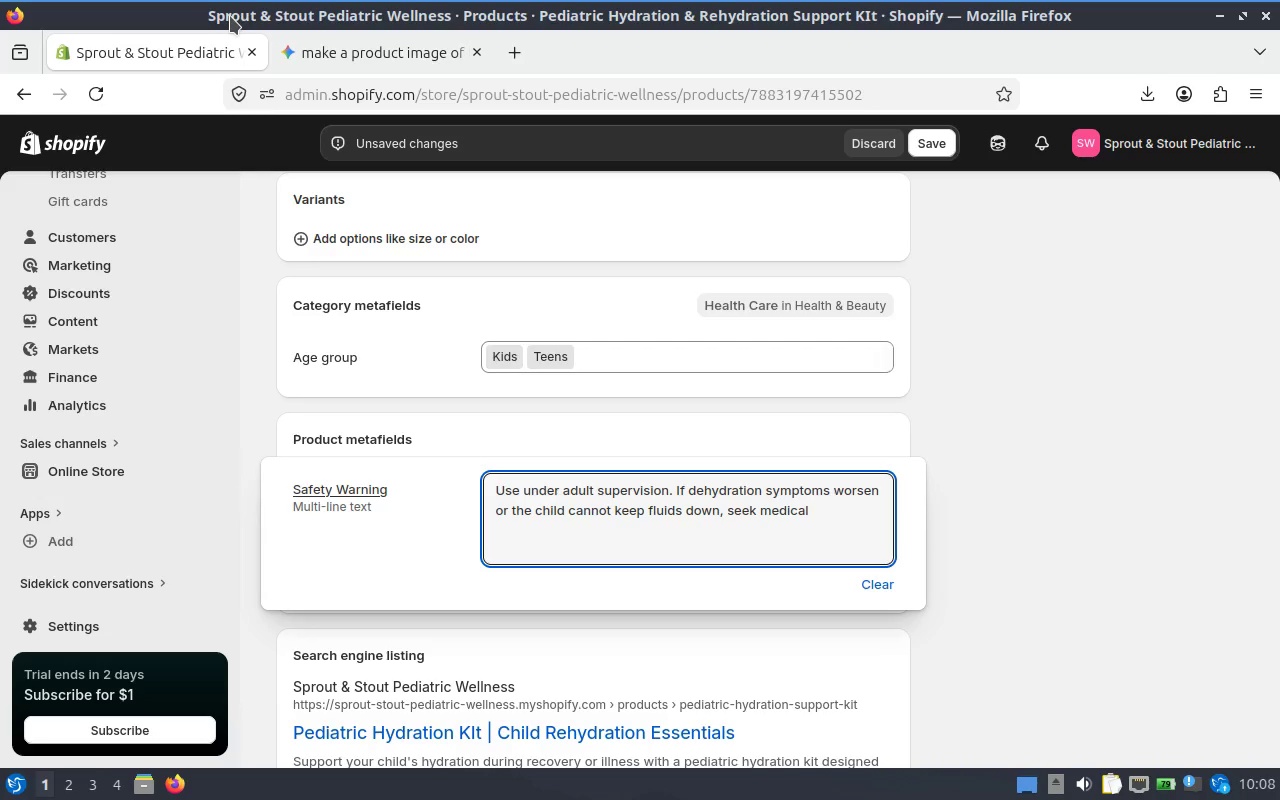 
type(attention immediately )
key(Backspace)
 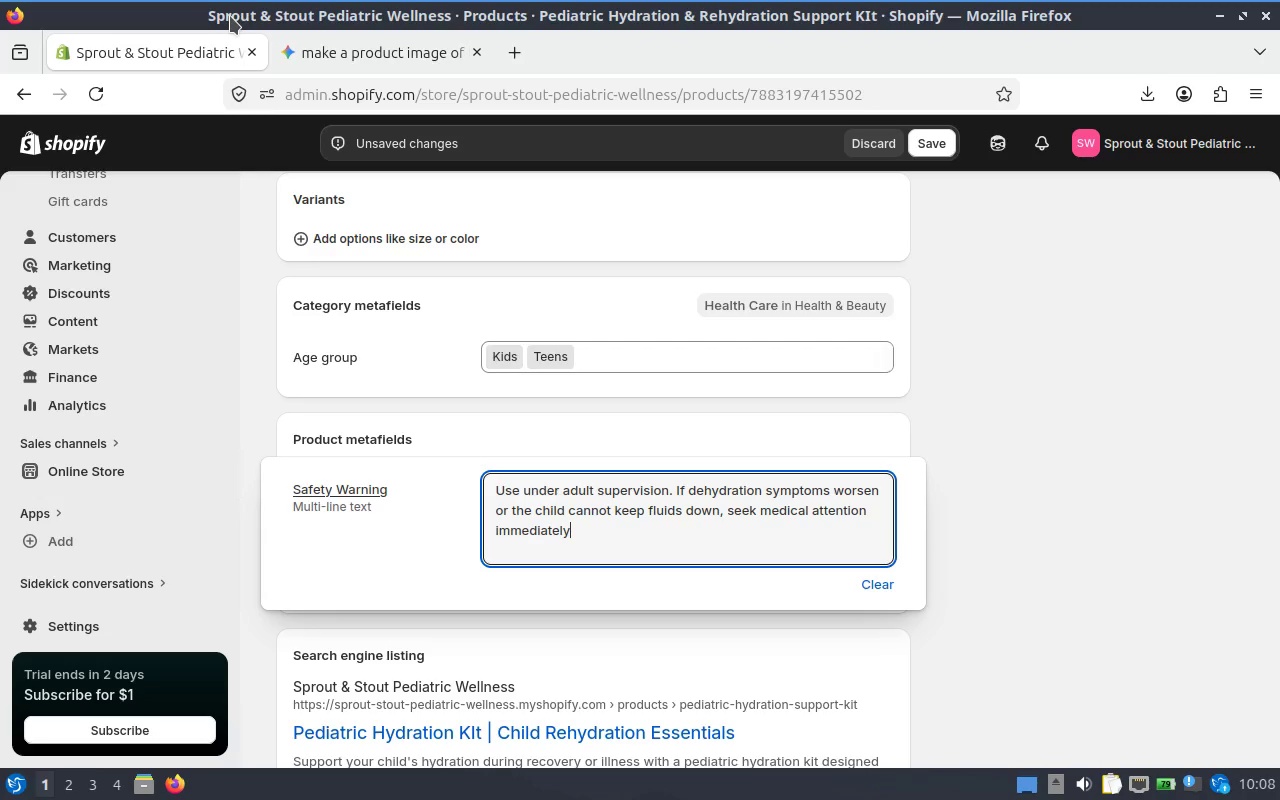 
key(Period)
 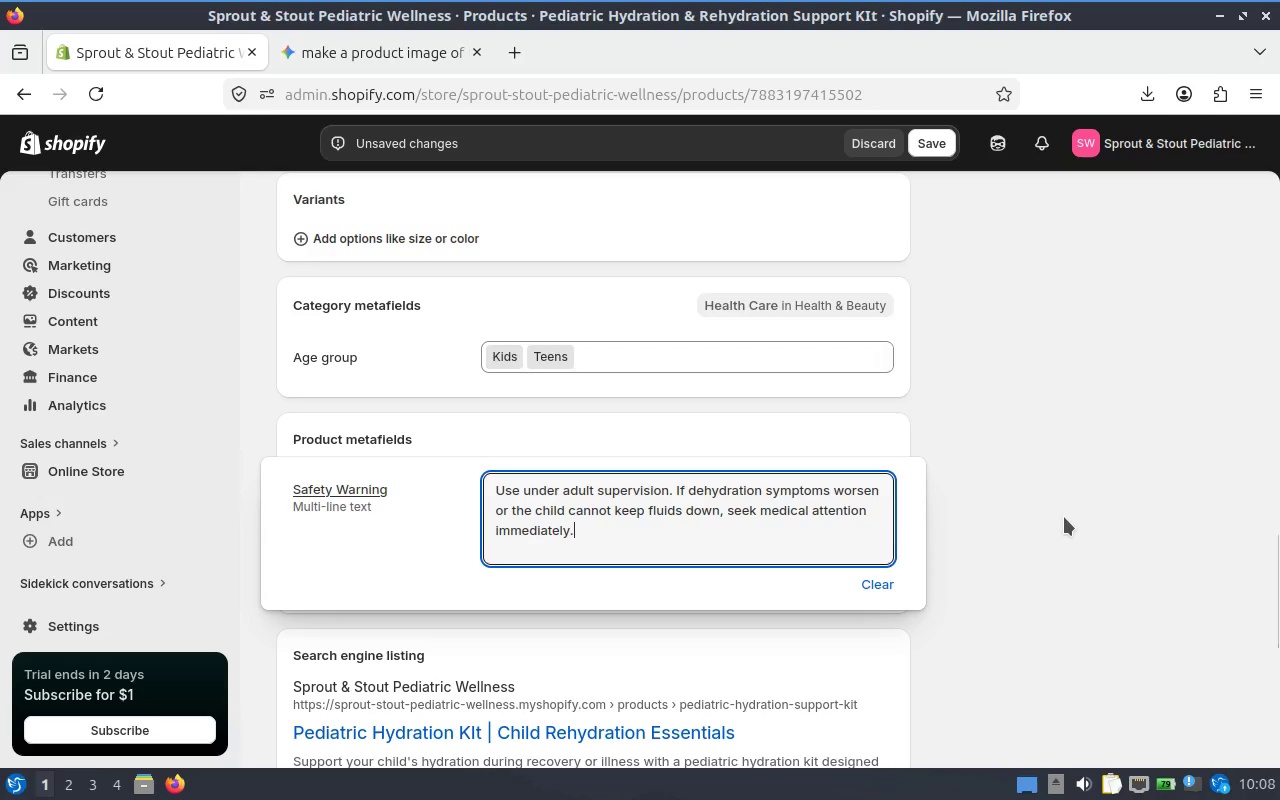 
left_click([1066, 513])
 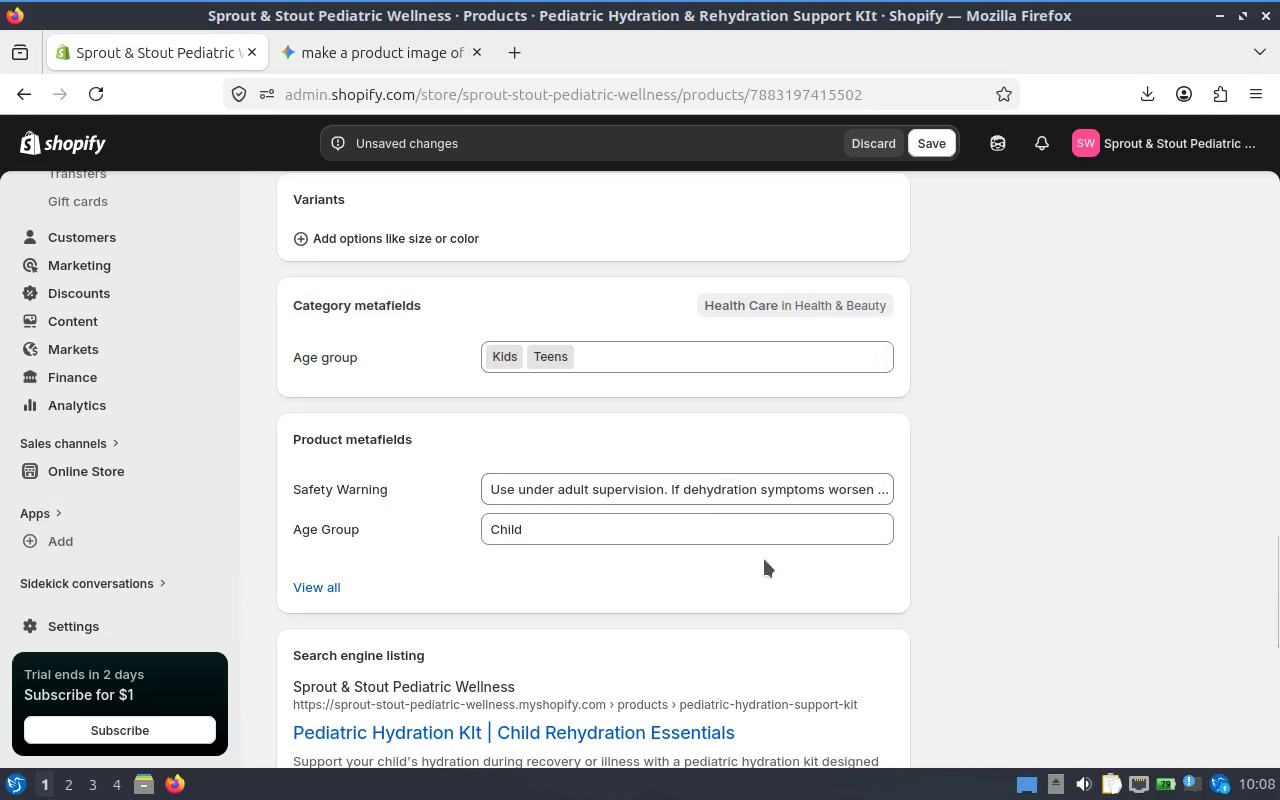 
scroll: coordinate [646, 360], scroll_direction: up, amount: 16.0
 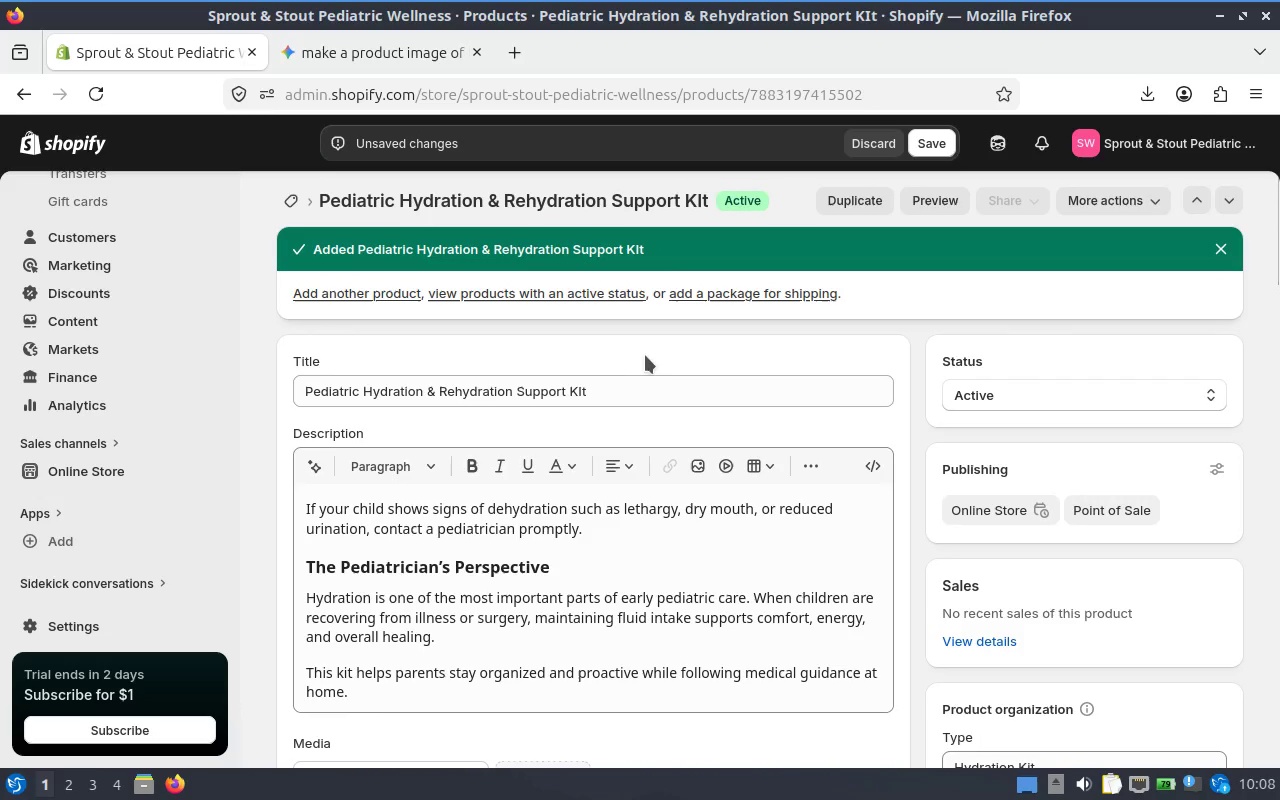 
scroll: coordinate [696, 456], scroll_direction: down, amount: 25.0
 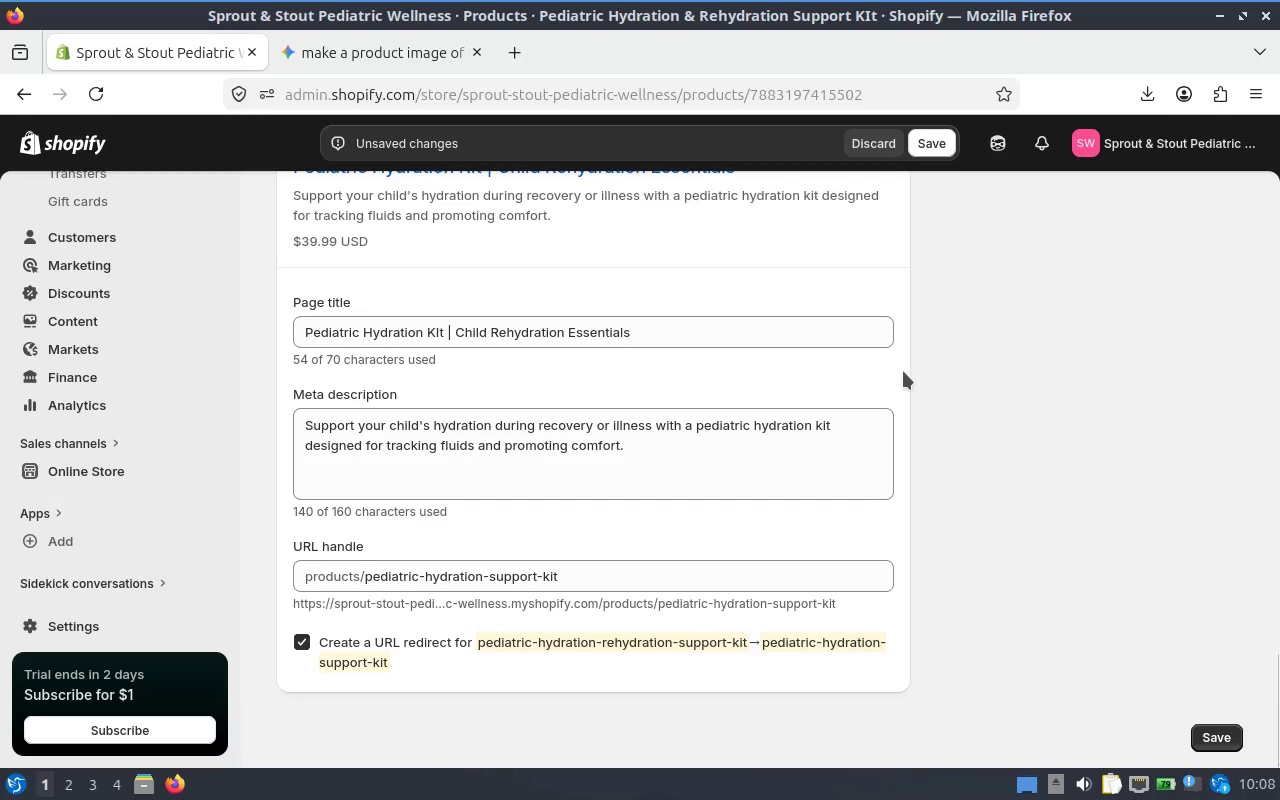 
scroll: coordinate [873, 392], scroll_direction: up, amount: 21.0
 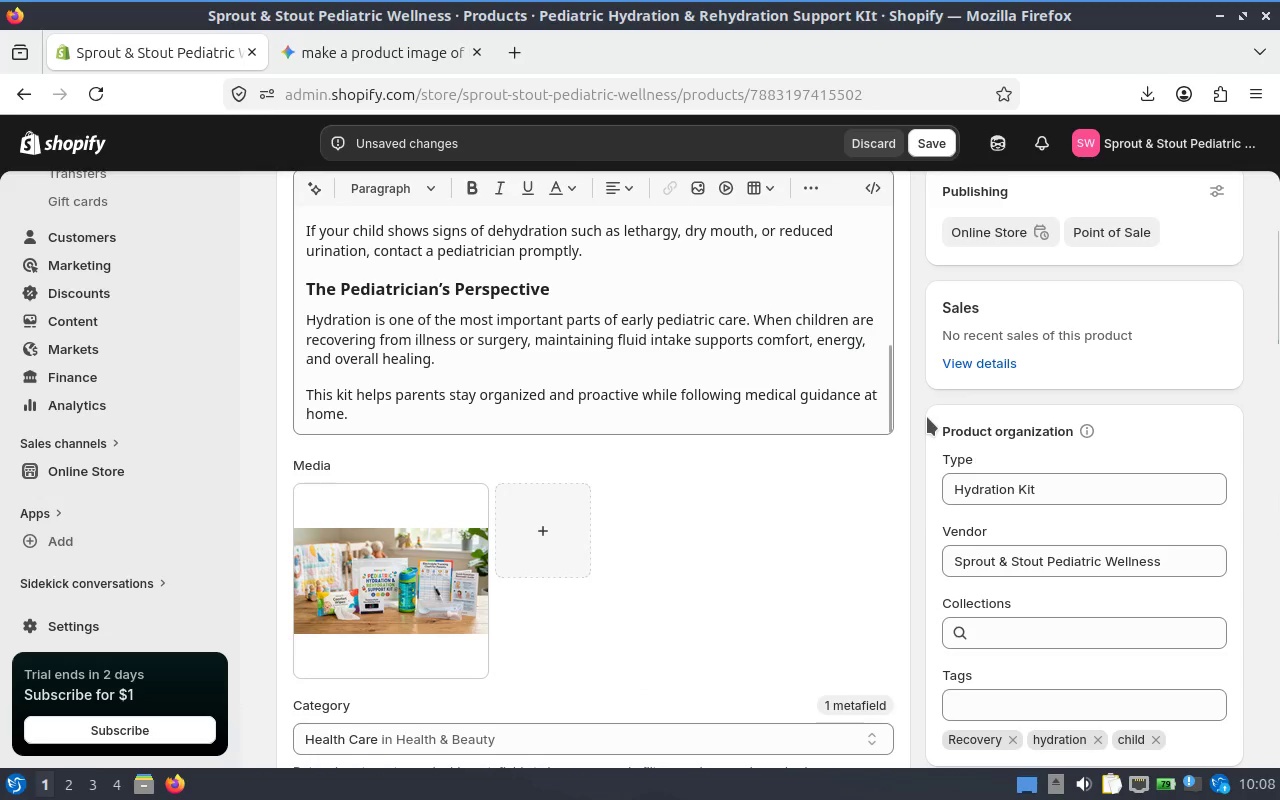 
scroll: coordinate [927, 417], scroll_direction: down, amount: 2.0
 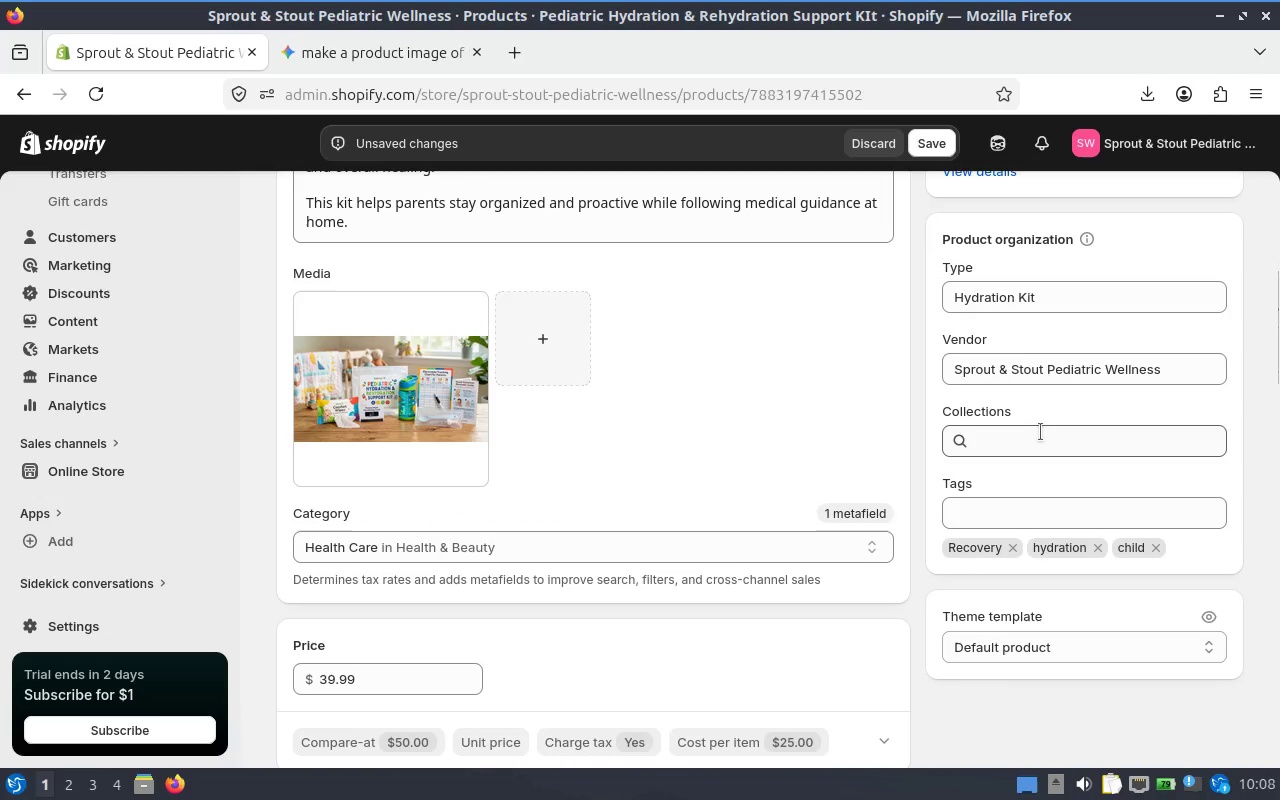 
left_click([1040, 432])
 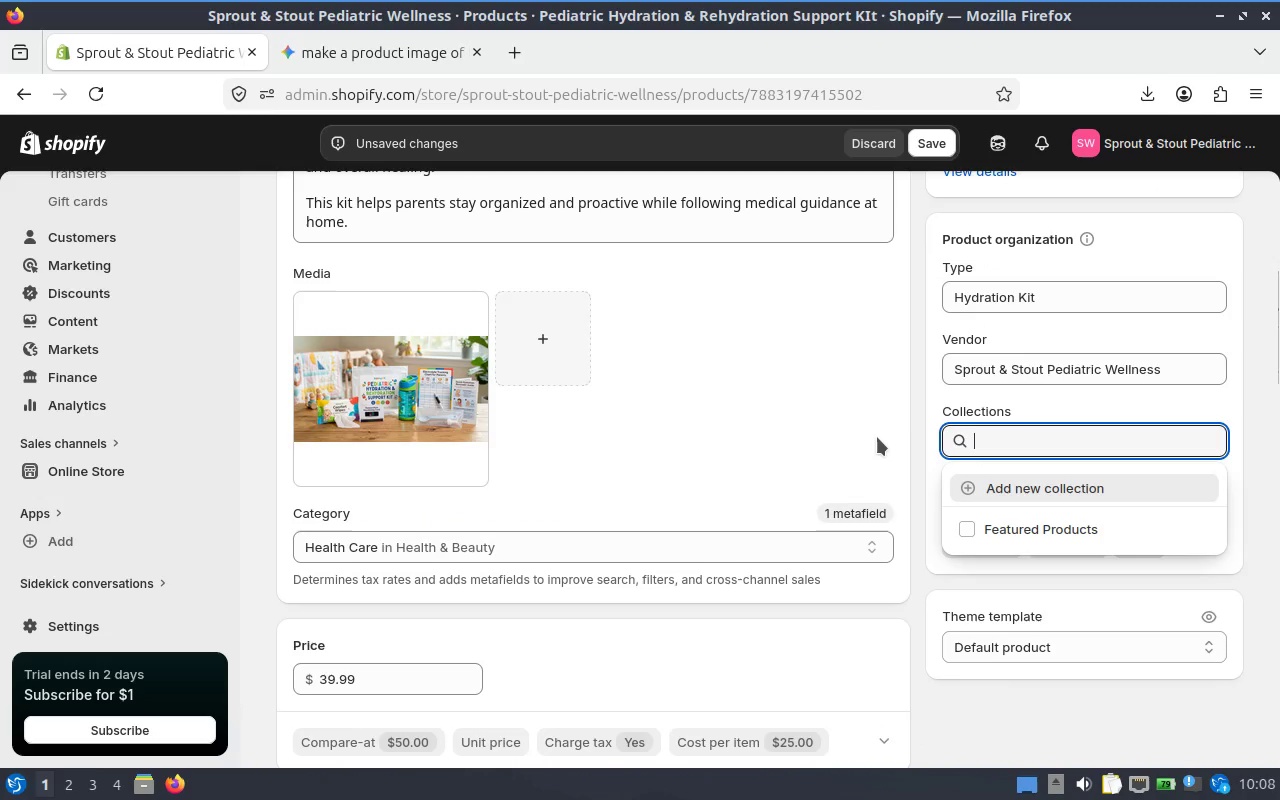 
left_click([875, 437])
 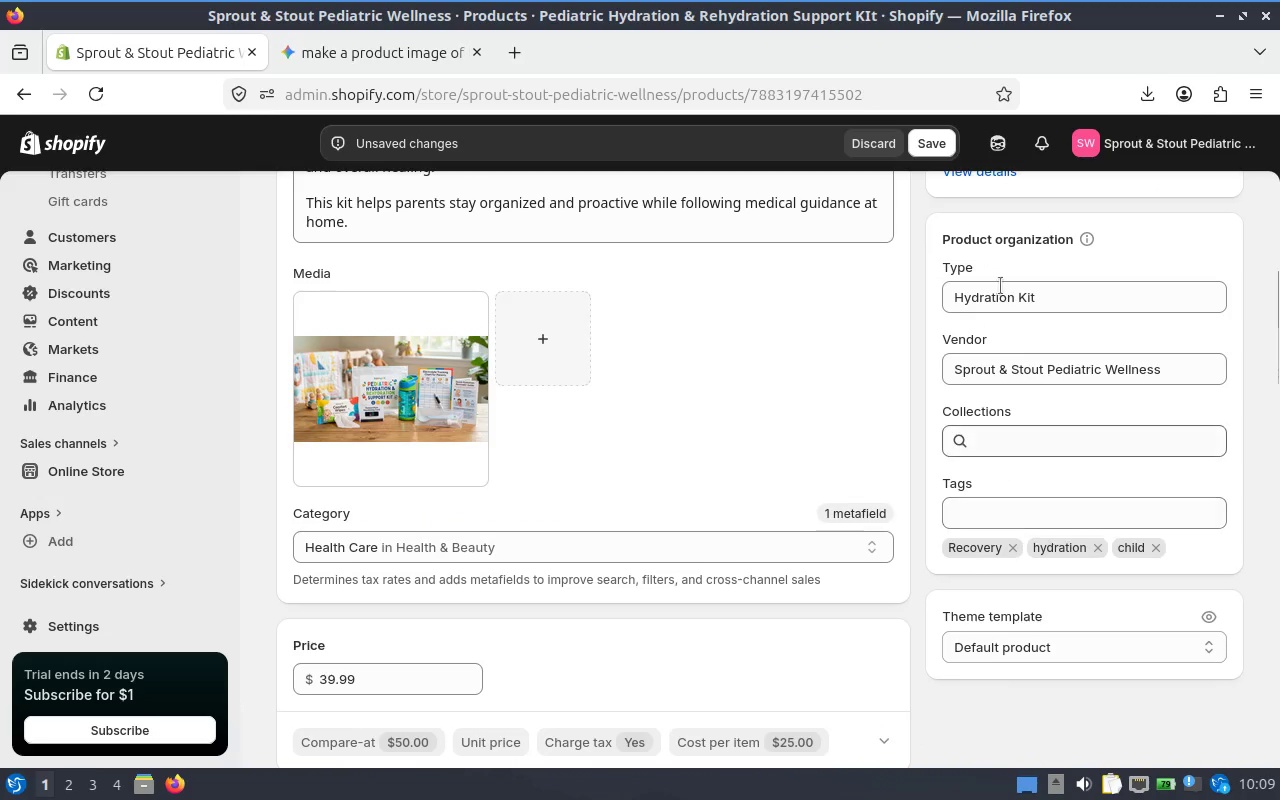 
left_click([927, 144])
 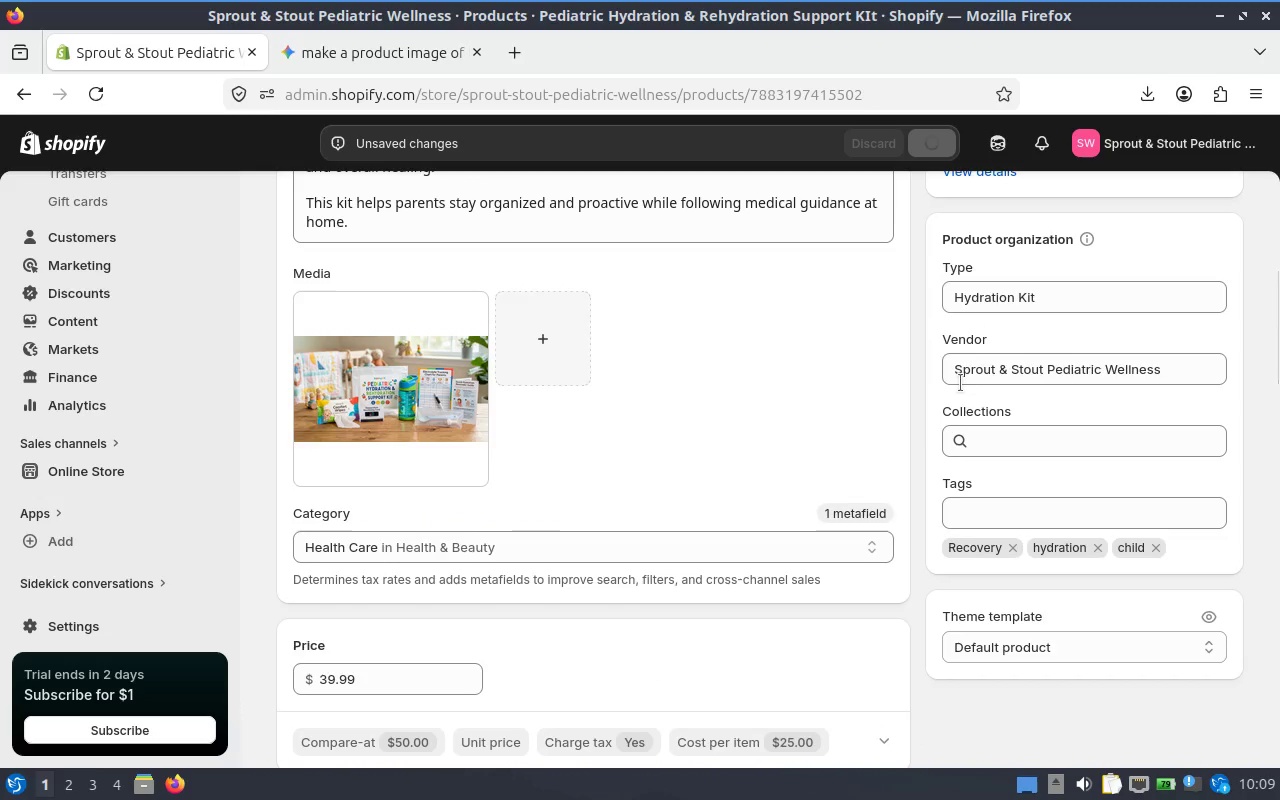 
scroll: coordinate [919, 349], scroll_direction: up, amount: 7.0
 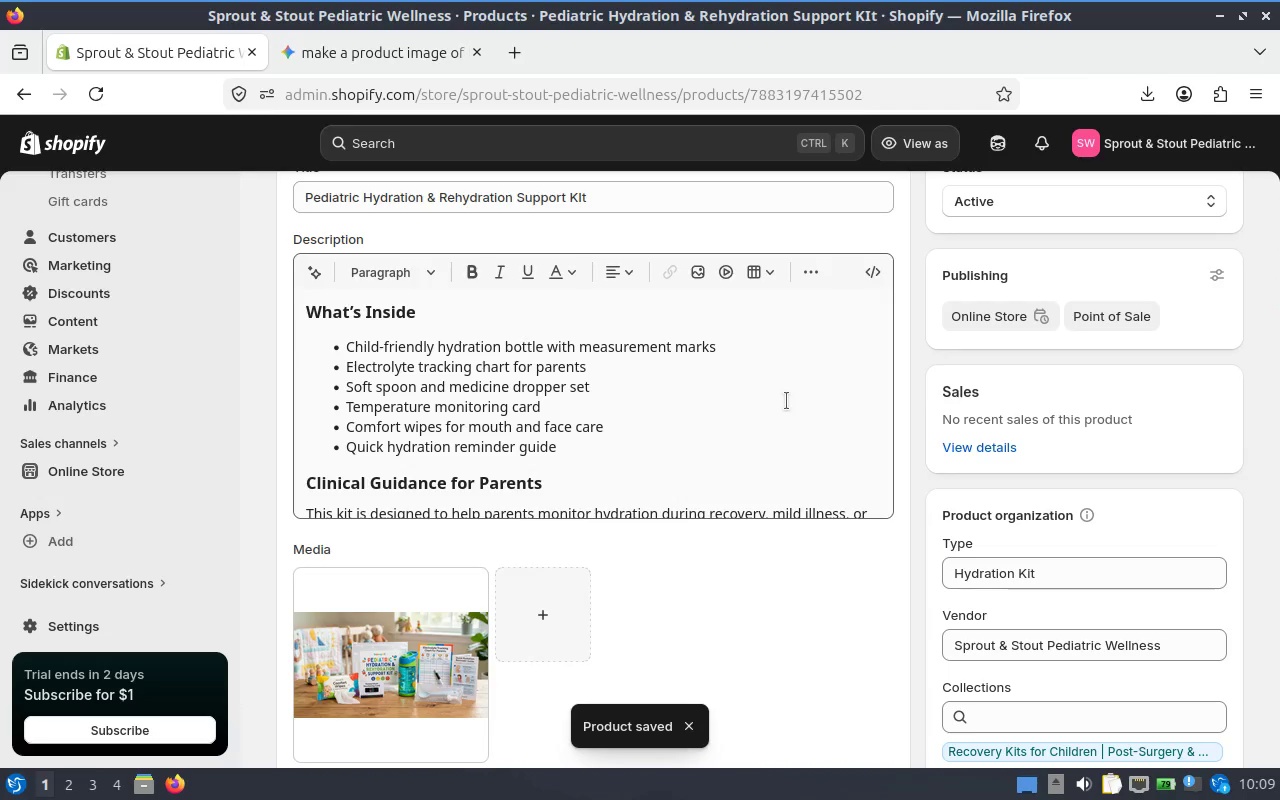 
scroll: coordinate [675, 322], scroll_direction: down, amount: 6.0
 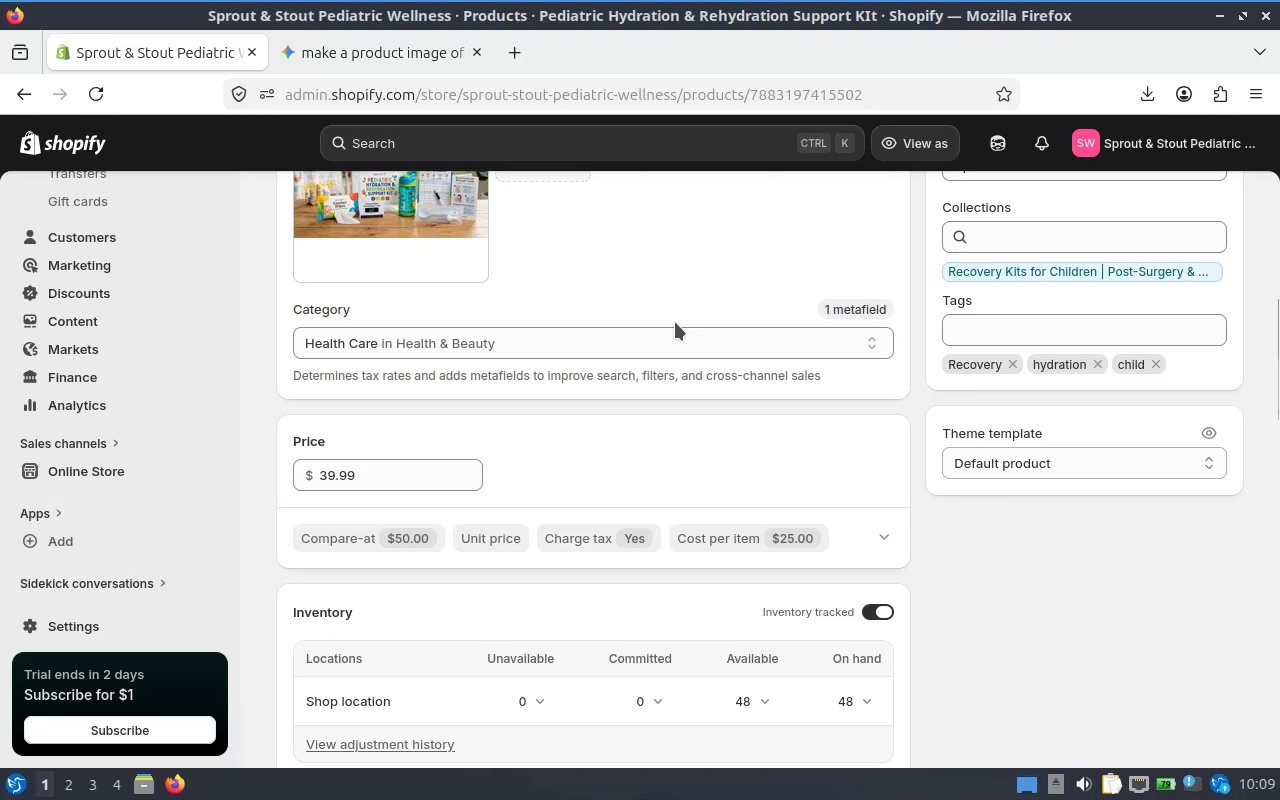 
scroll: coordinate [454, 377], scroll_direction: up, amount: 14.0
 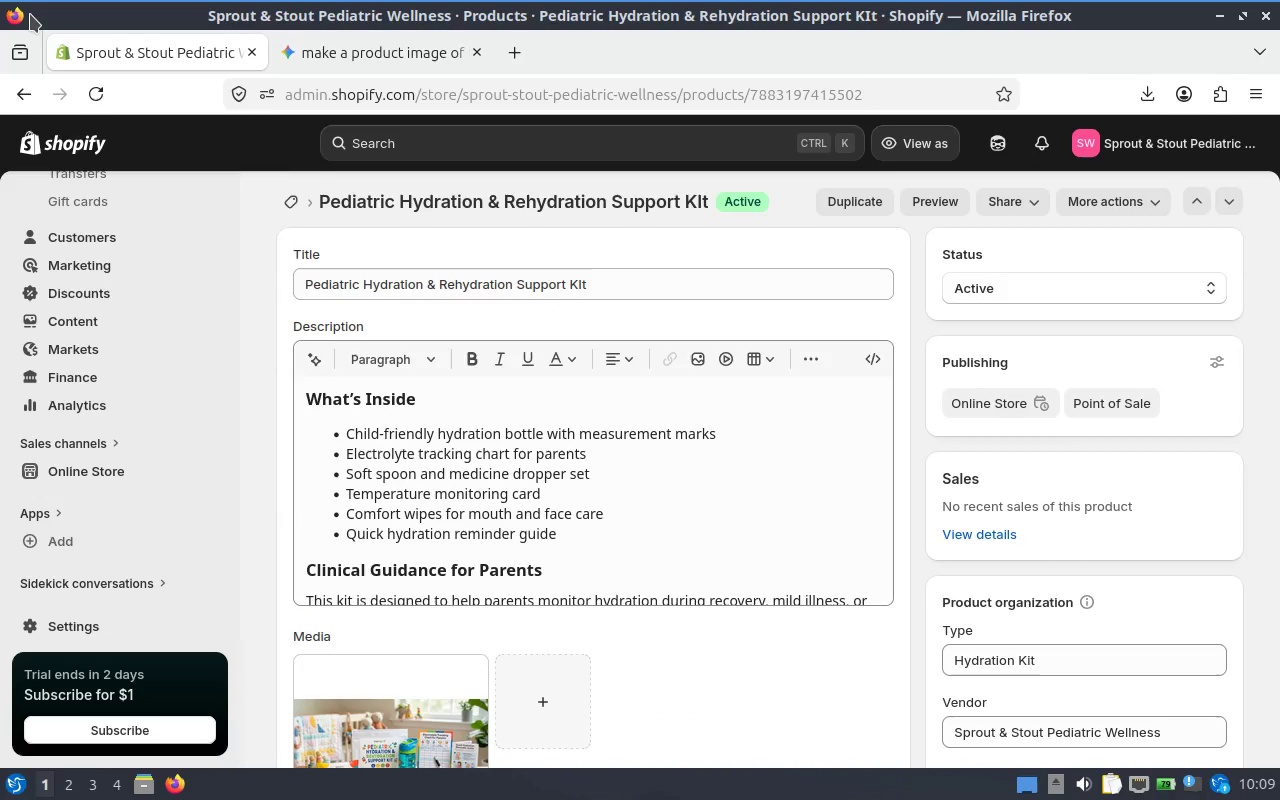 
wait(7.28)
 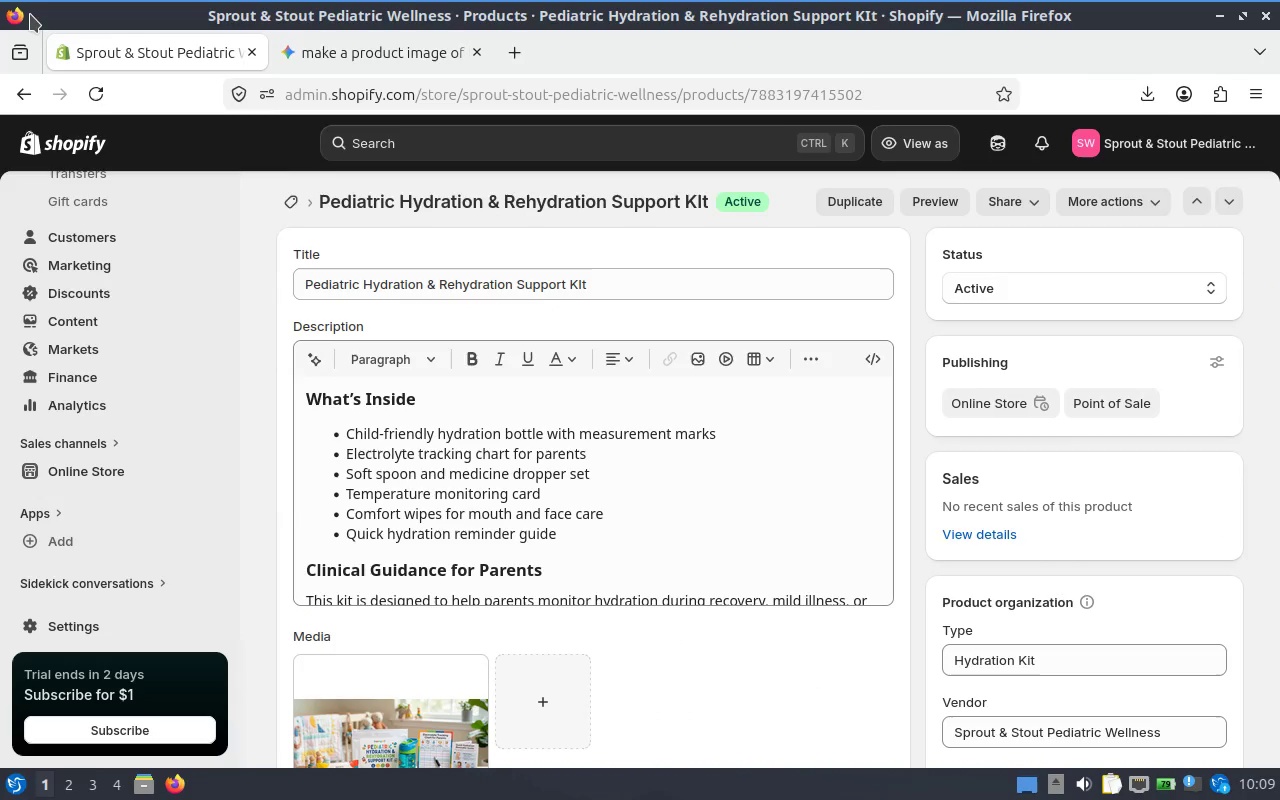 
key(Alt+Tab)